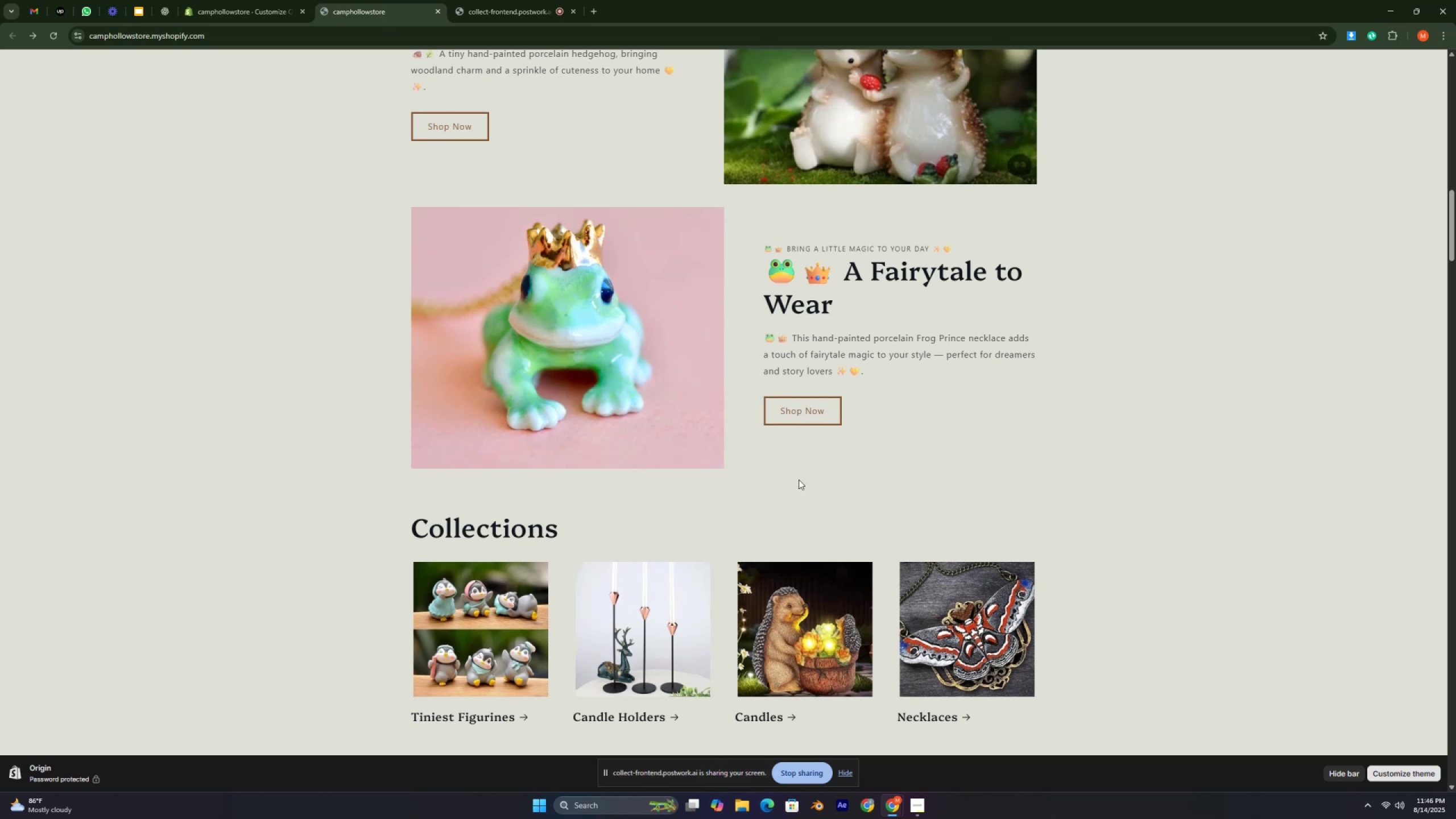 
key(Control+ControlLeft)
 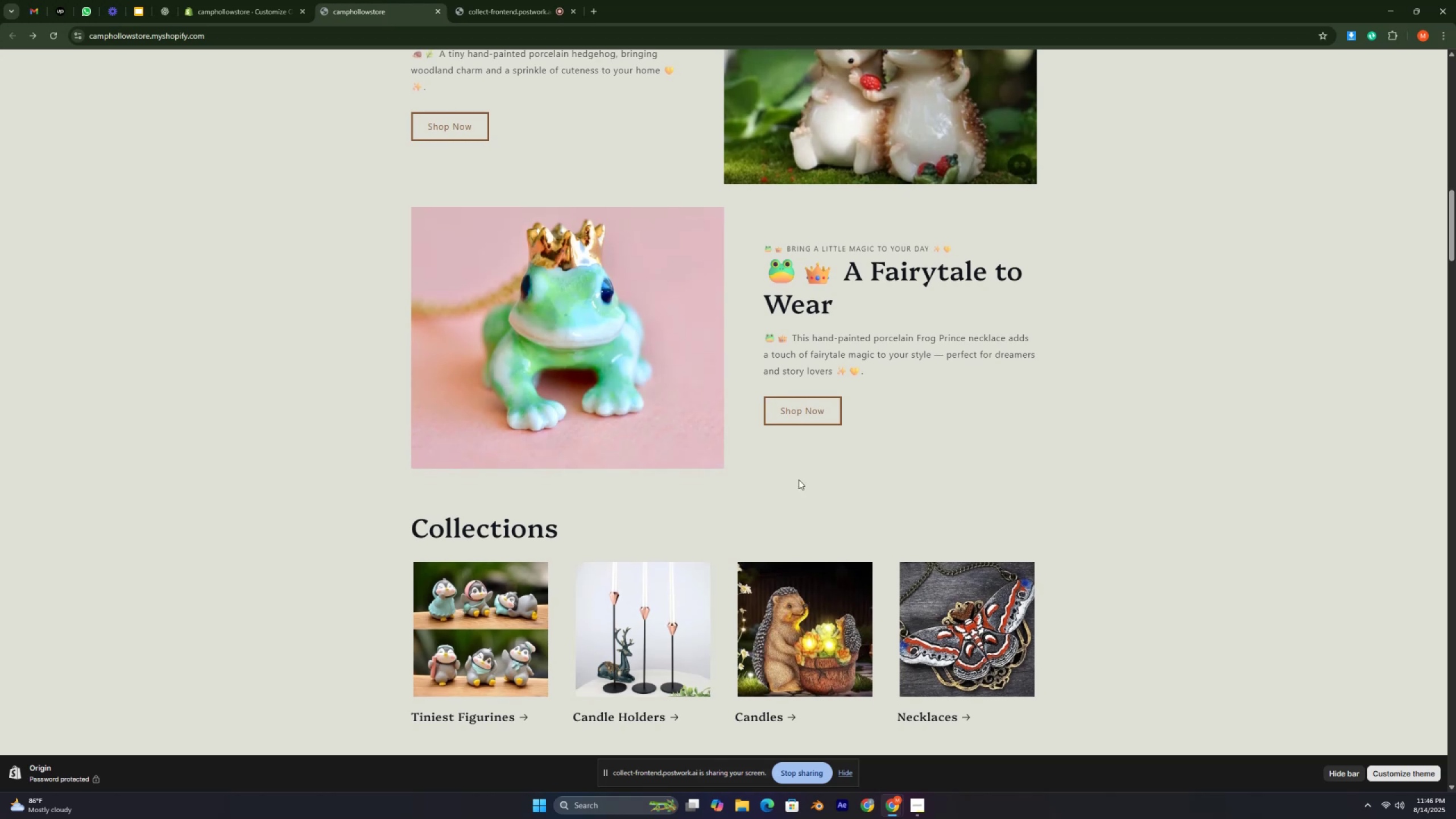 
key(Control+ControlLeft)
 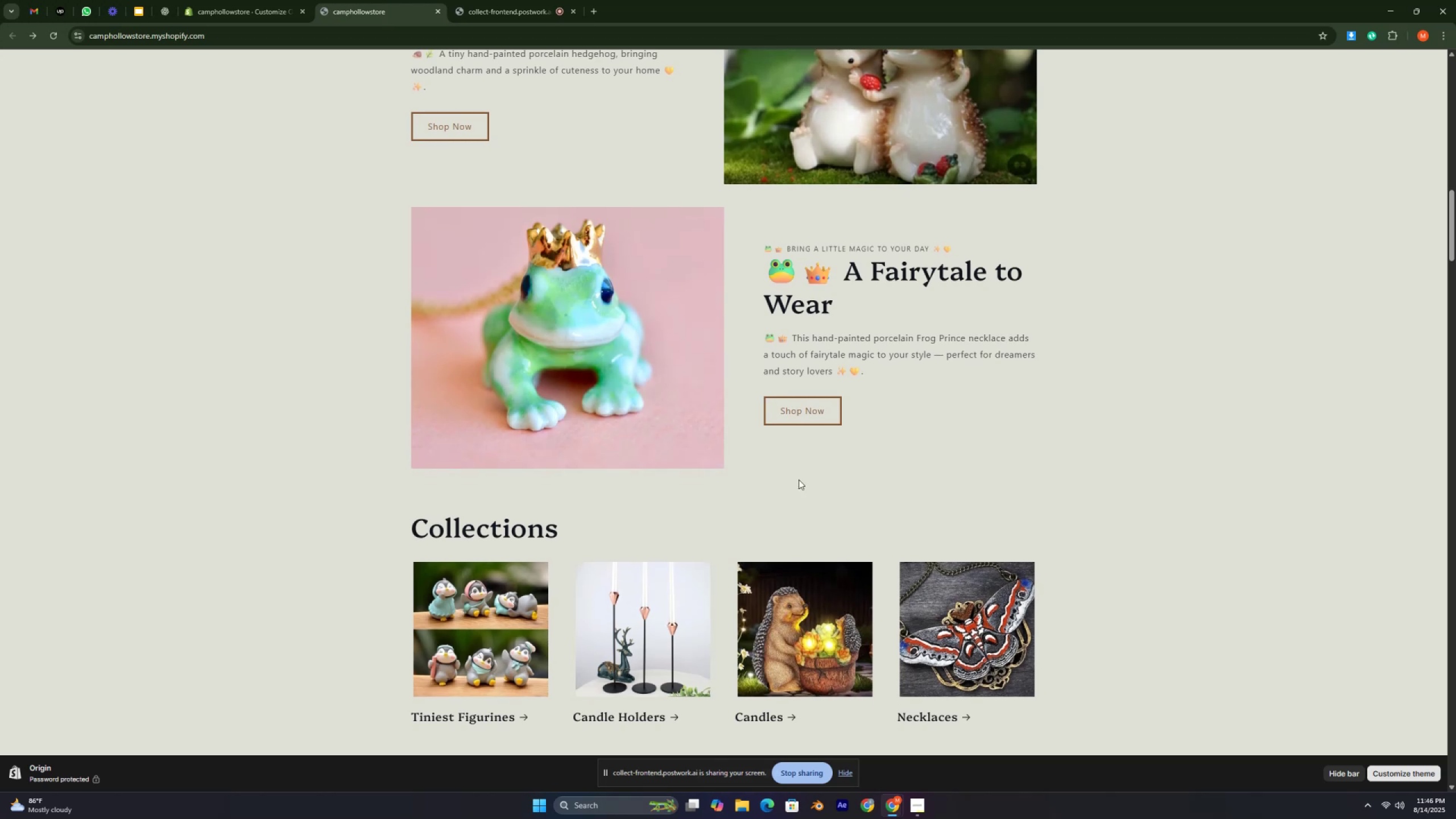 
key(Control+ControlLeft)
 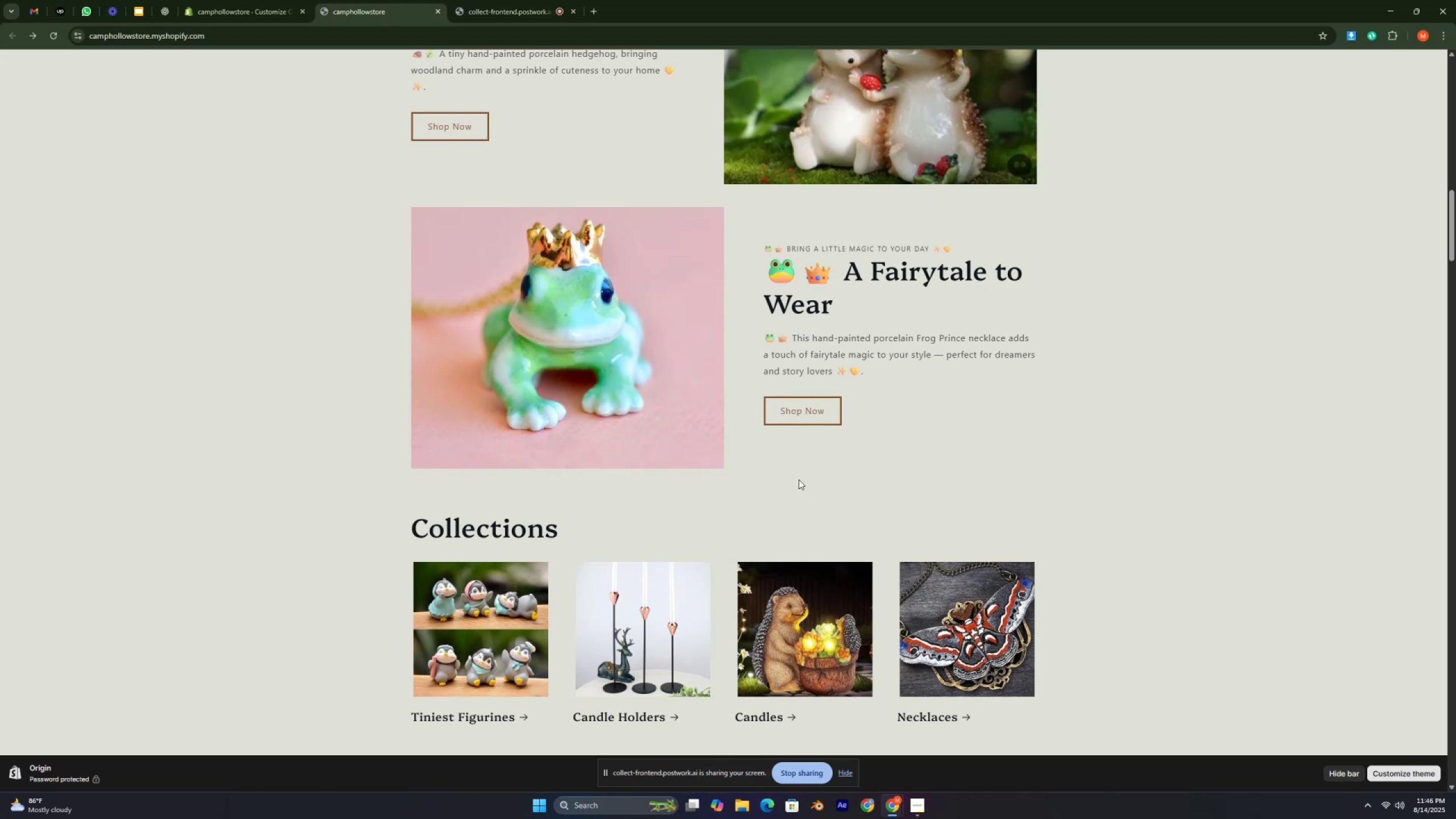 
key(Control+ControlLeft)
 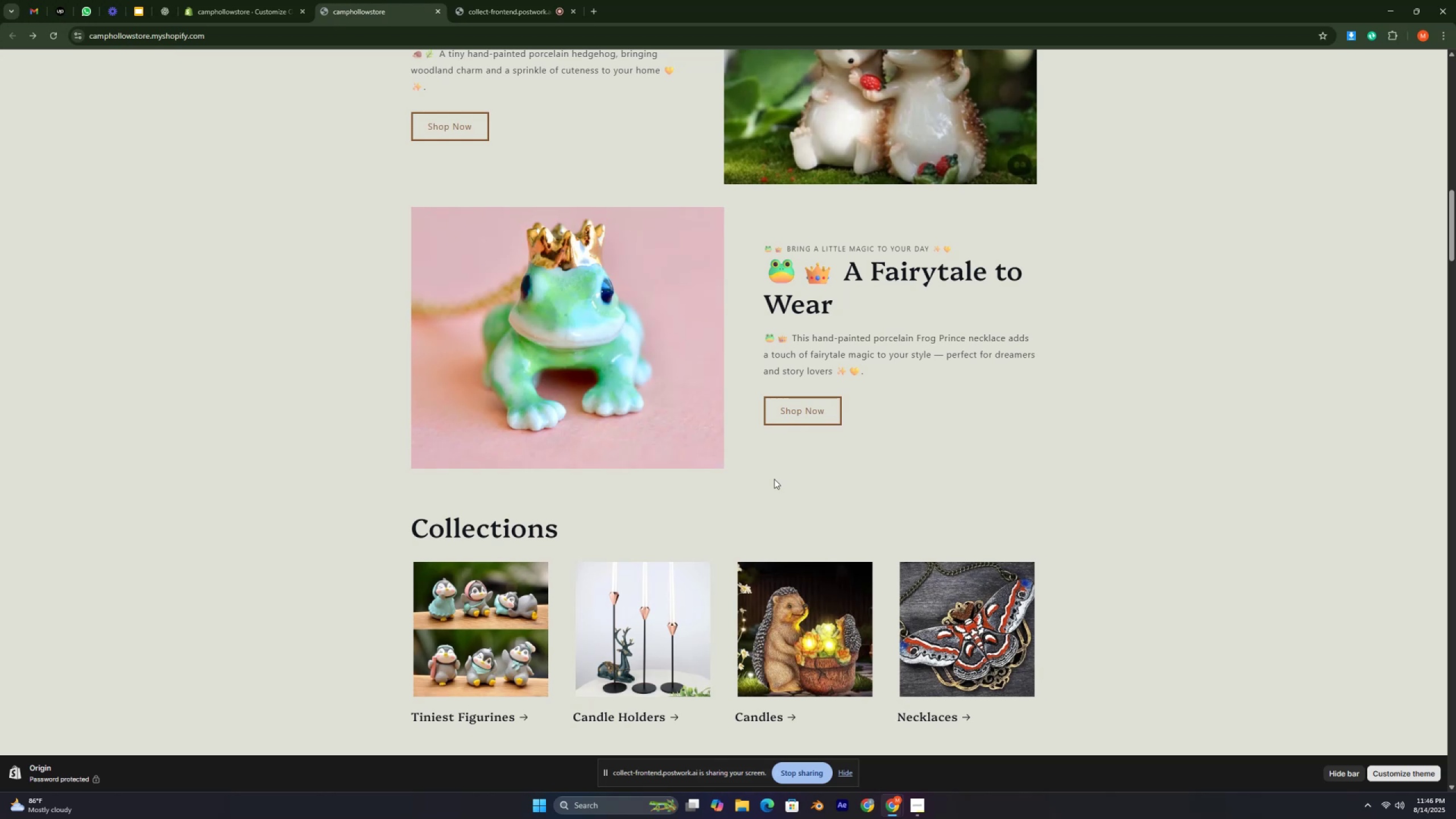 
wait(13.82)
 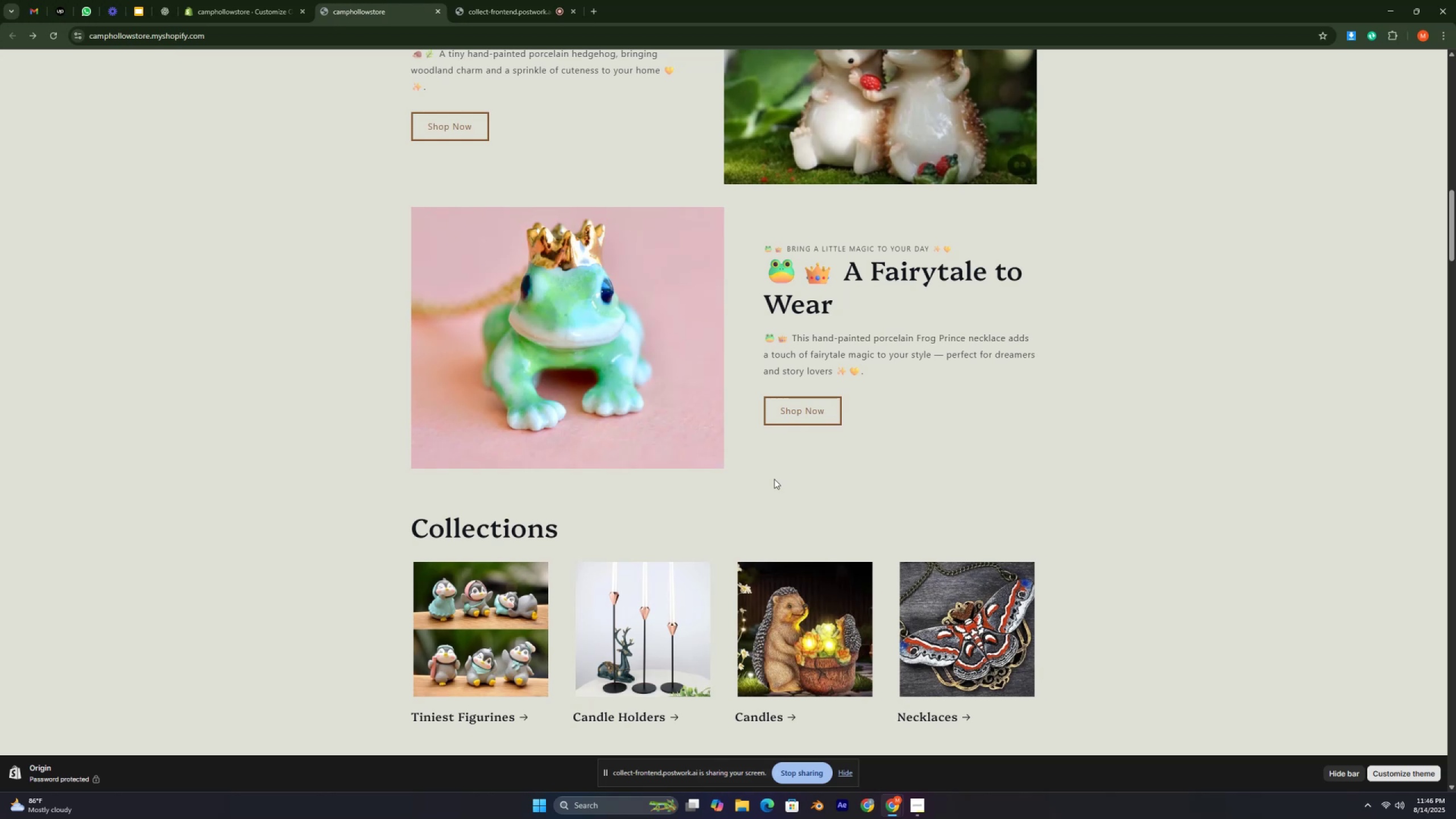 
scroll: coordinate [785, 431], scroll_direction: down, amount: 9.0
 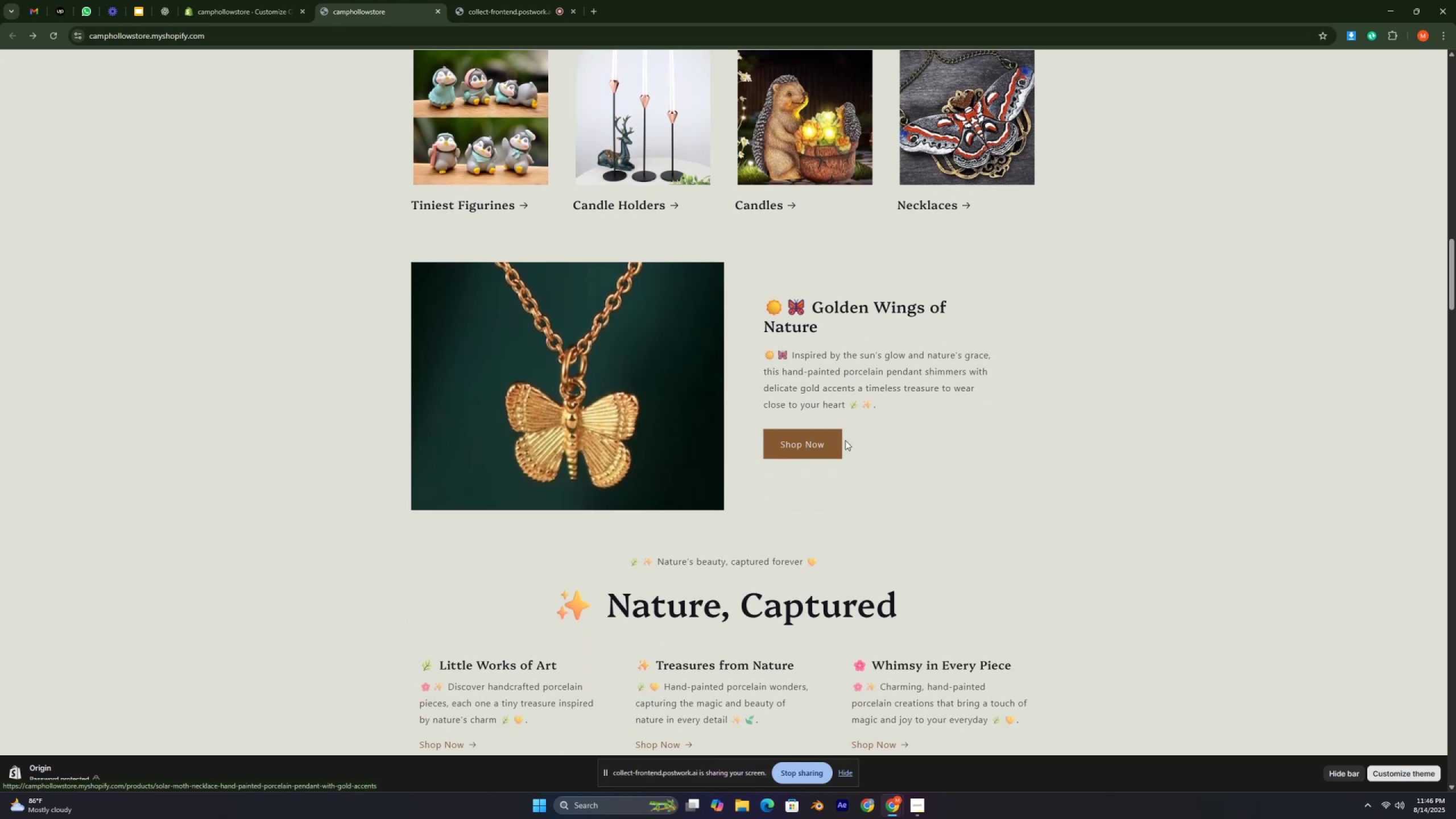 
scroll: coordinate [841, 412], scroll_direction: up, amount: 15.0
 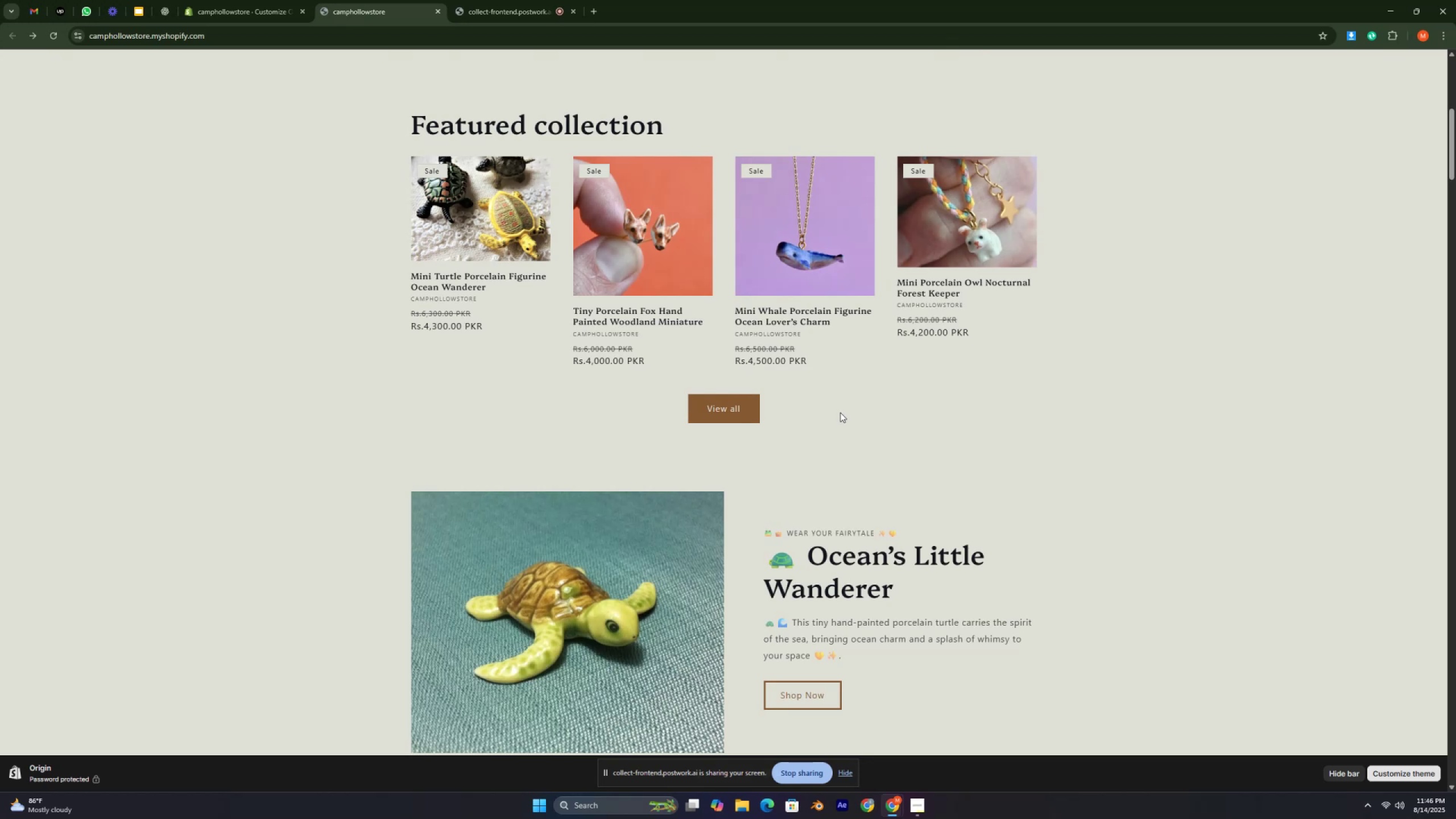 
wait(19.82)
 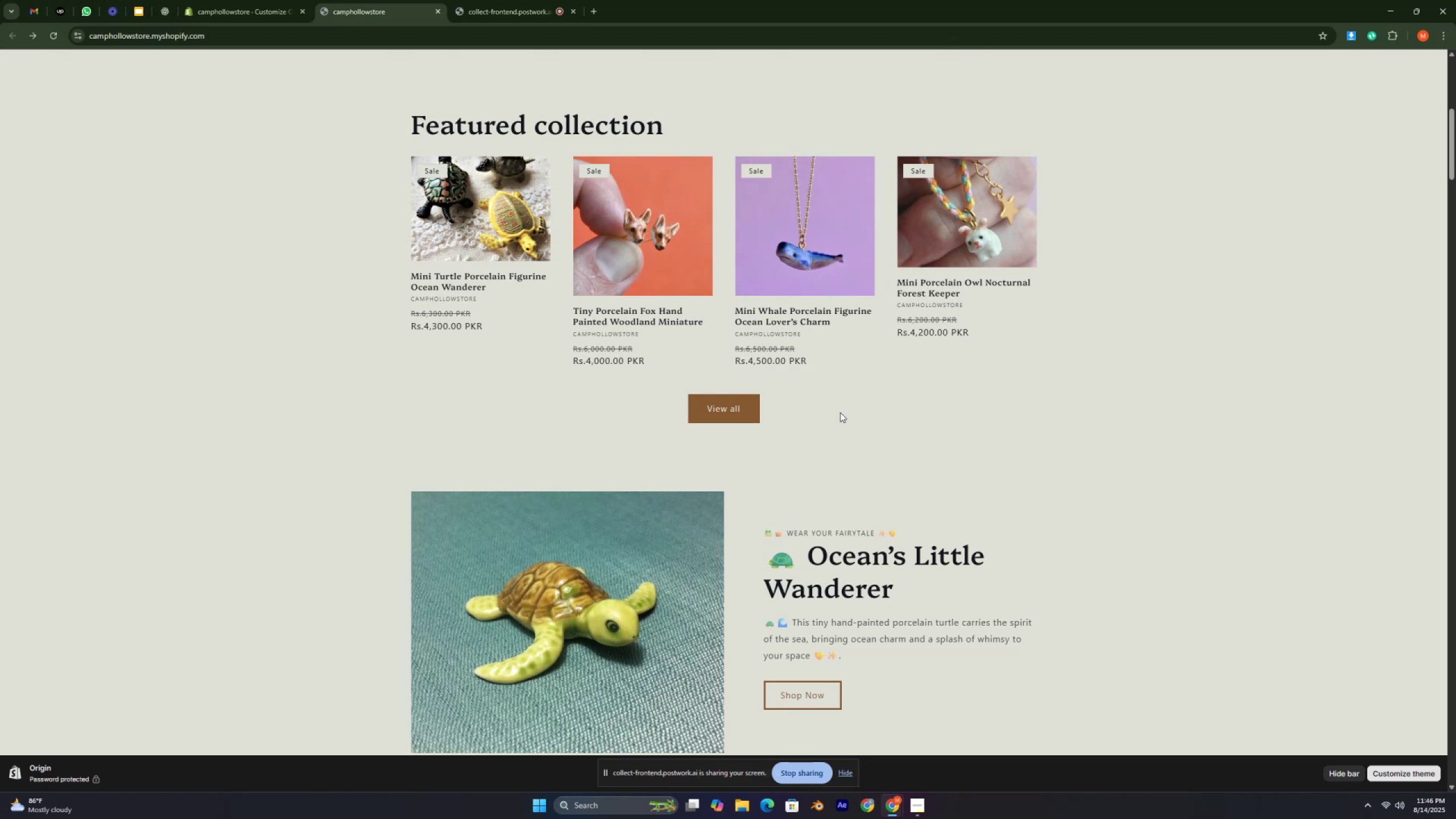 
scroll: coordinate [759, 227], scroll_direction: up, amount: 15.0
 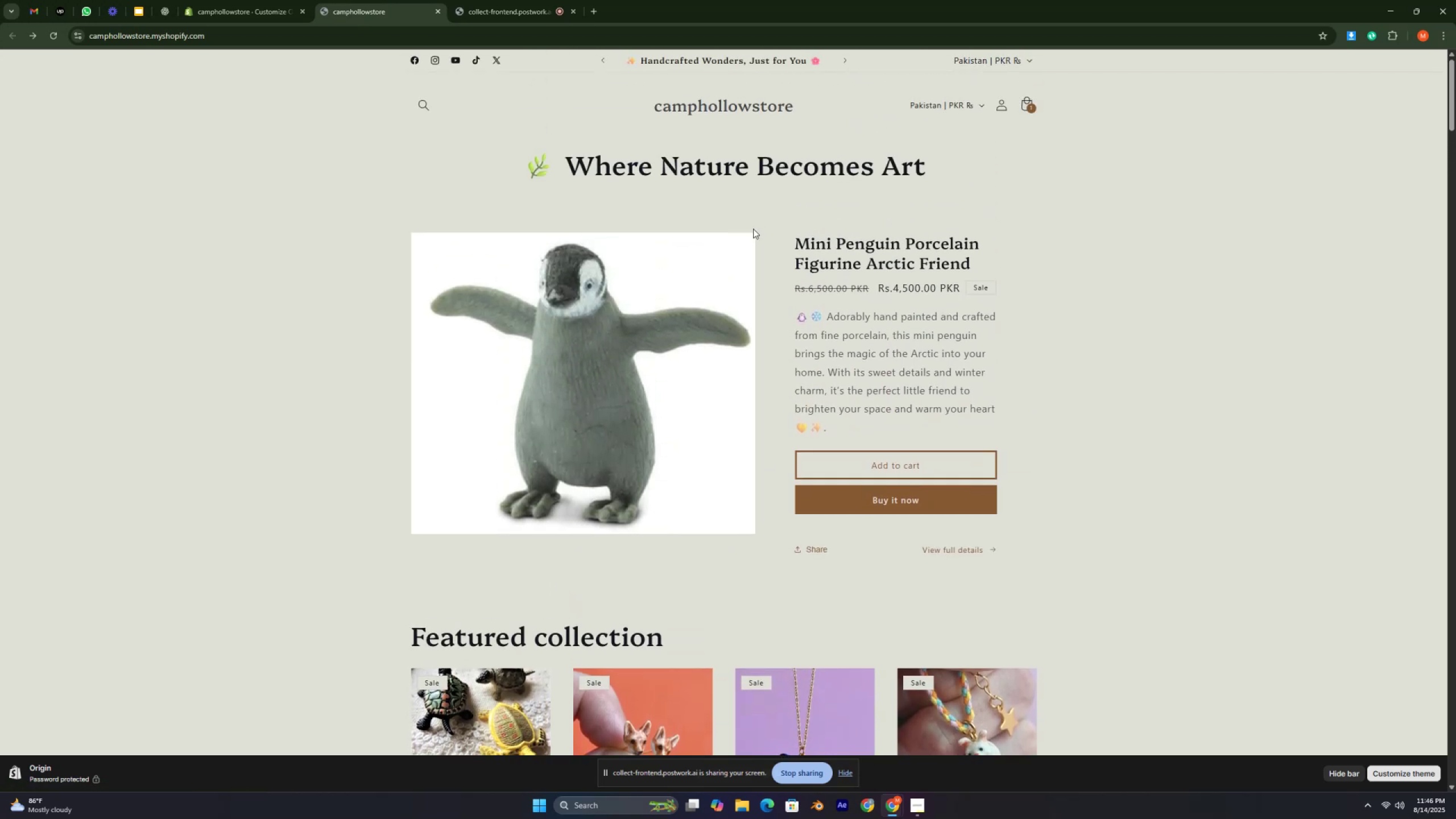 
scroll: coordinate [738, 263], scroll_direction: down, amount: 44.0
 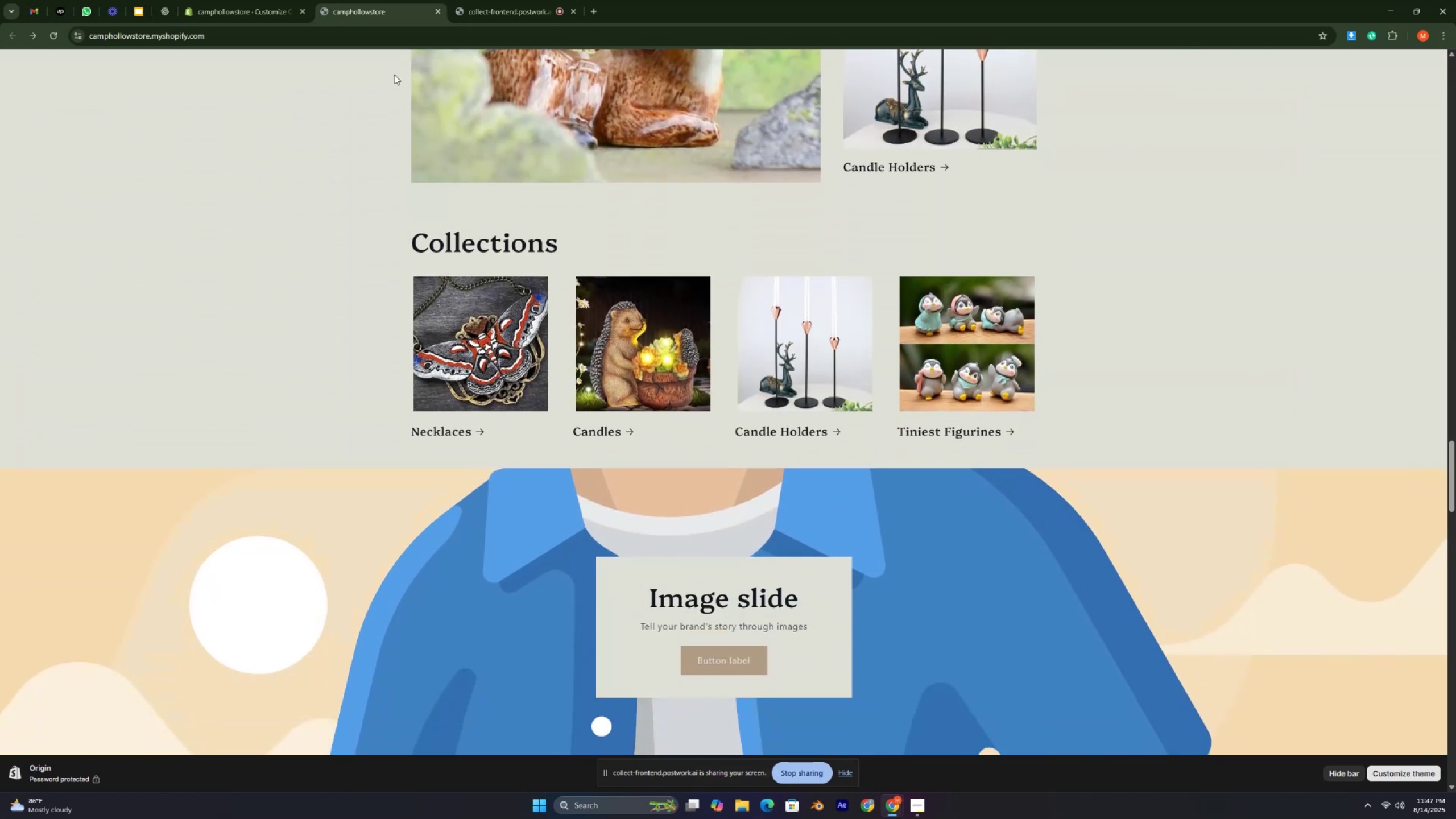 
left_click([242, 12])
 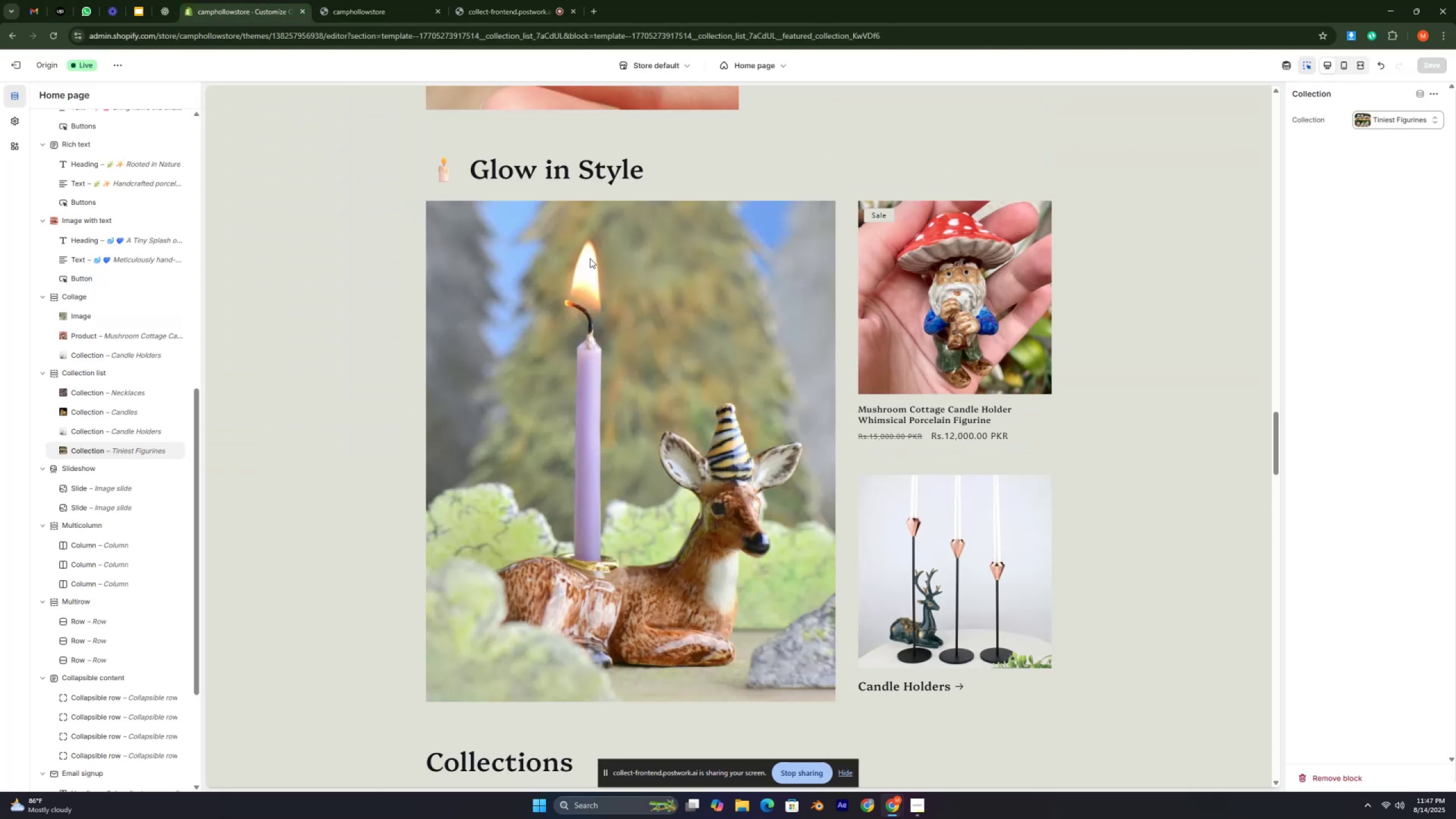 
scroll: coordinate [472, 239], scroll_direction: down, amount: 10.0
 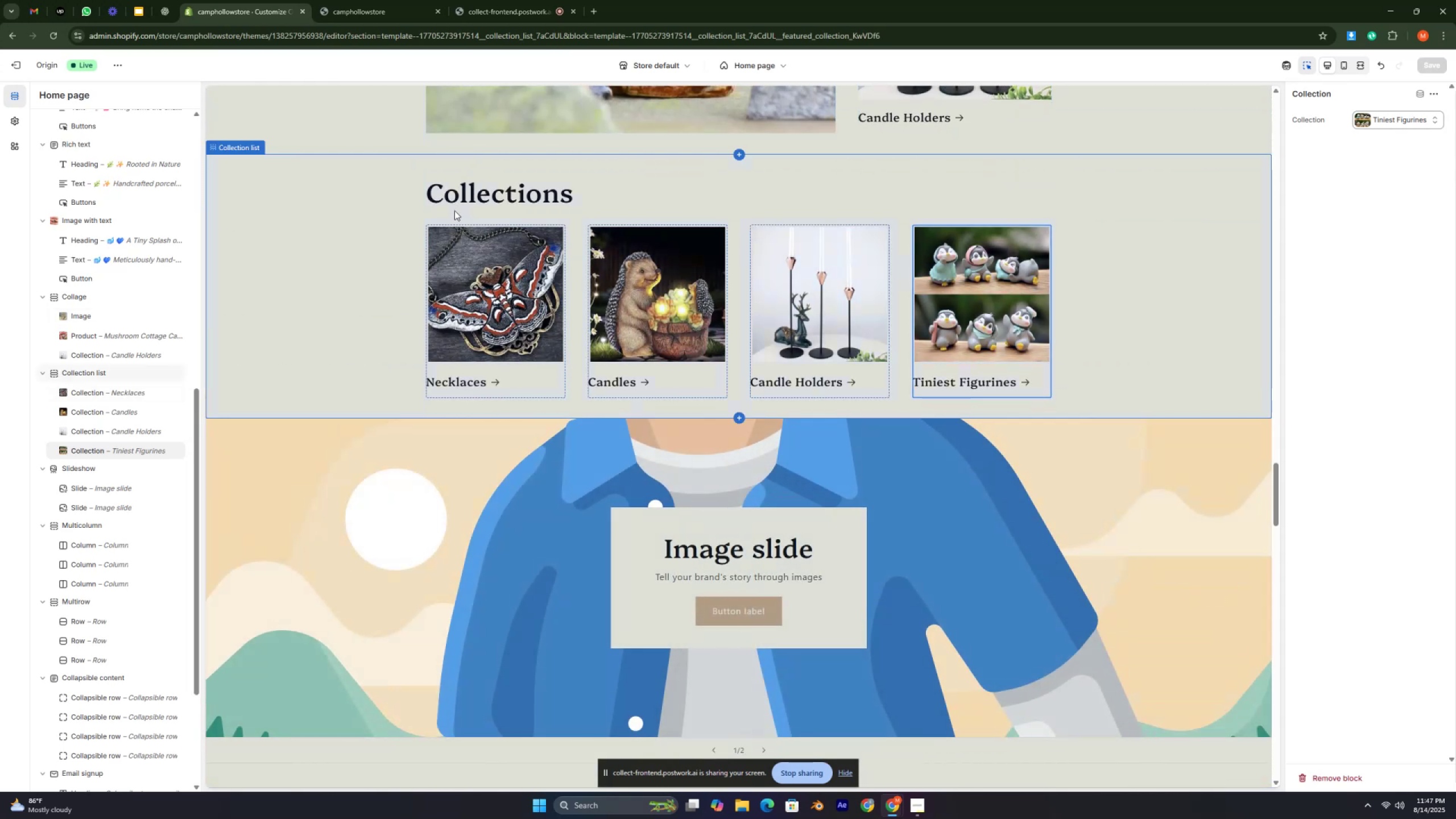 
left_click([502, 180])
 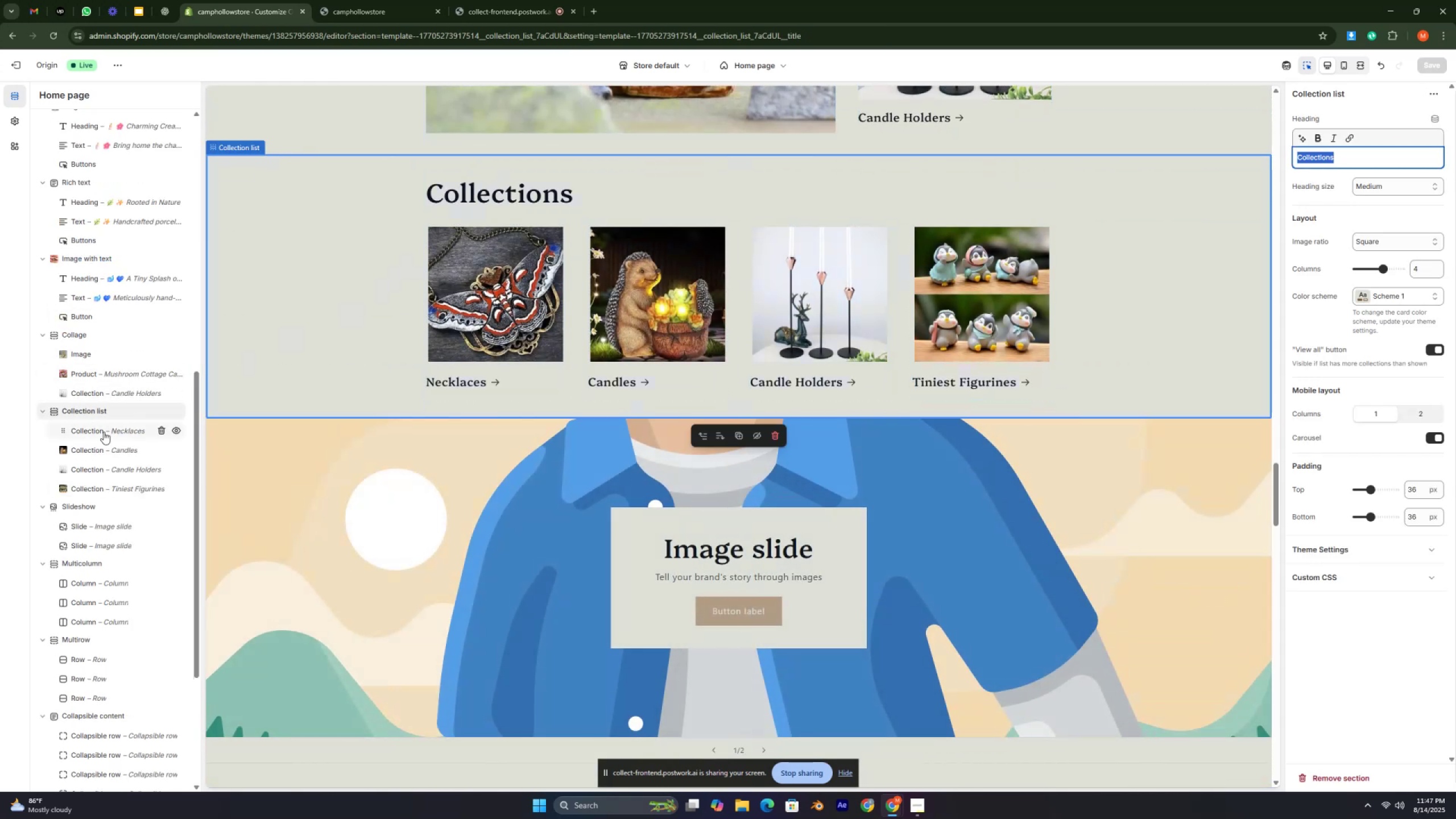 
scroll: coordinate [113, 415], scroll_direction: down, amount: 4.0
 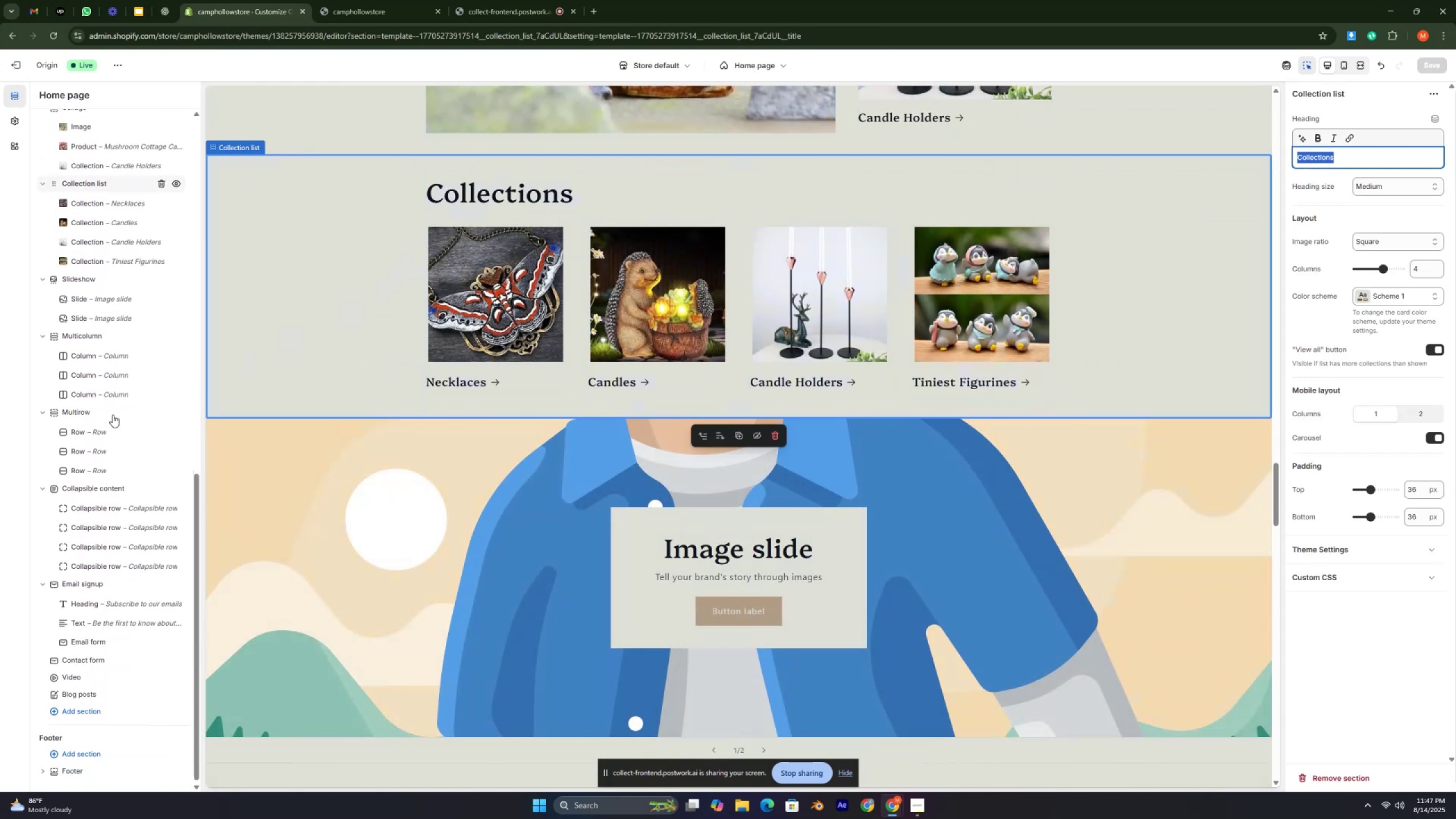 
scroll: coordinate [113, 415], scroll_direction: up, amount: 1.0
 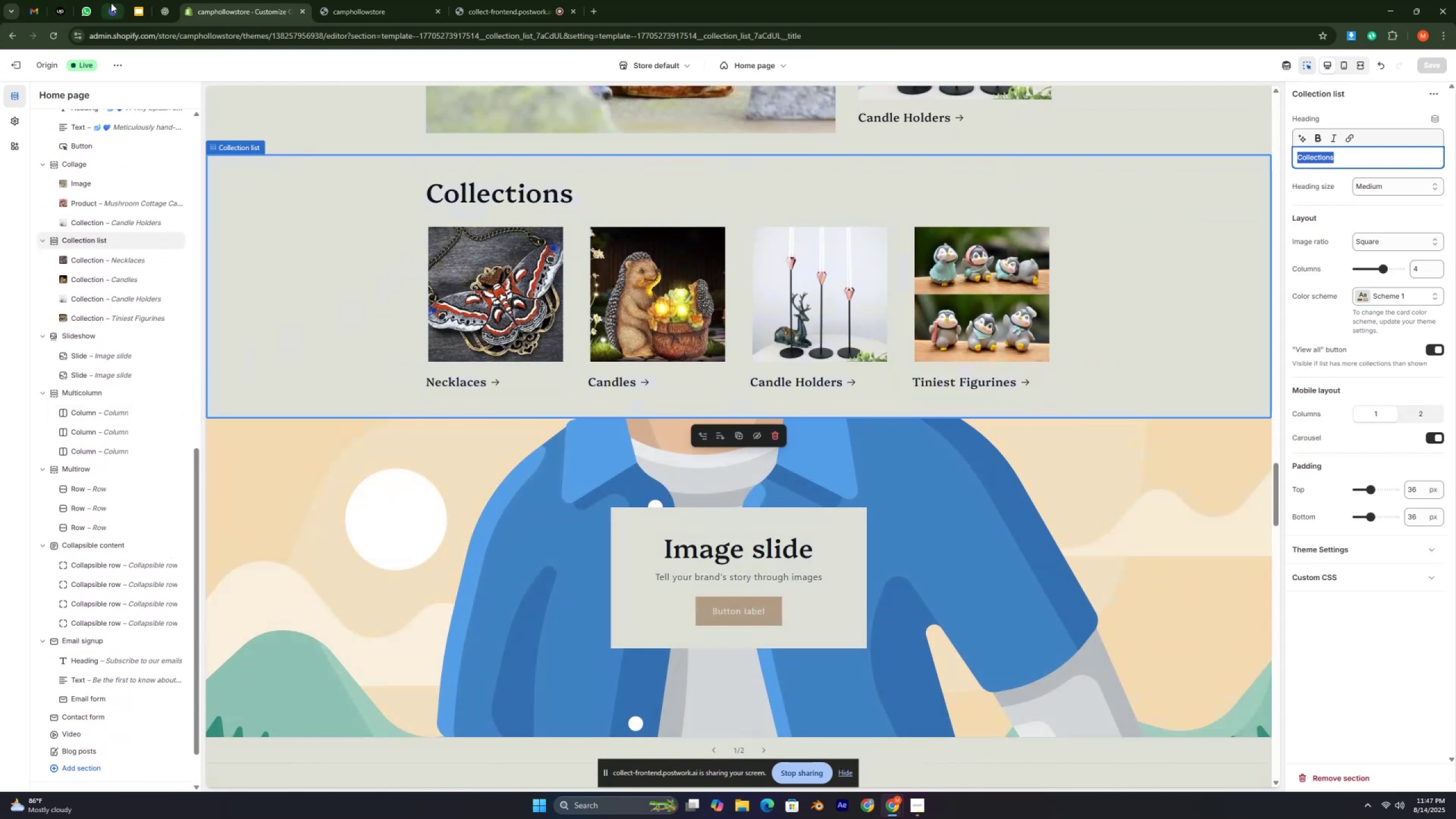 
left_click([168, 15])
 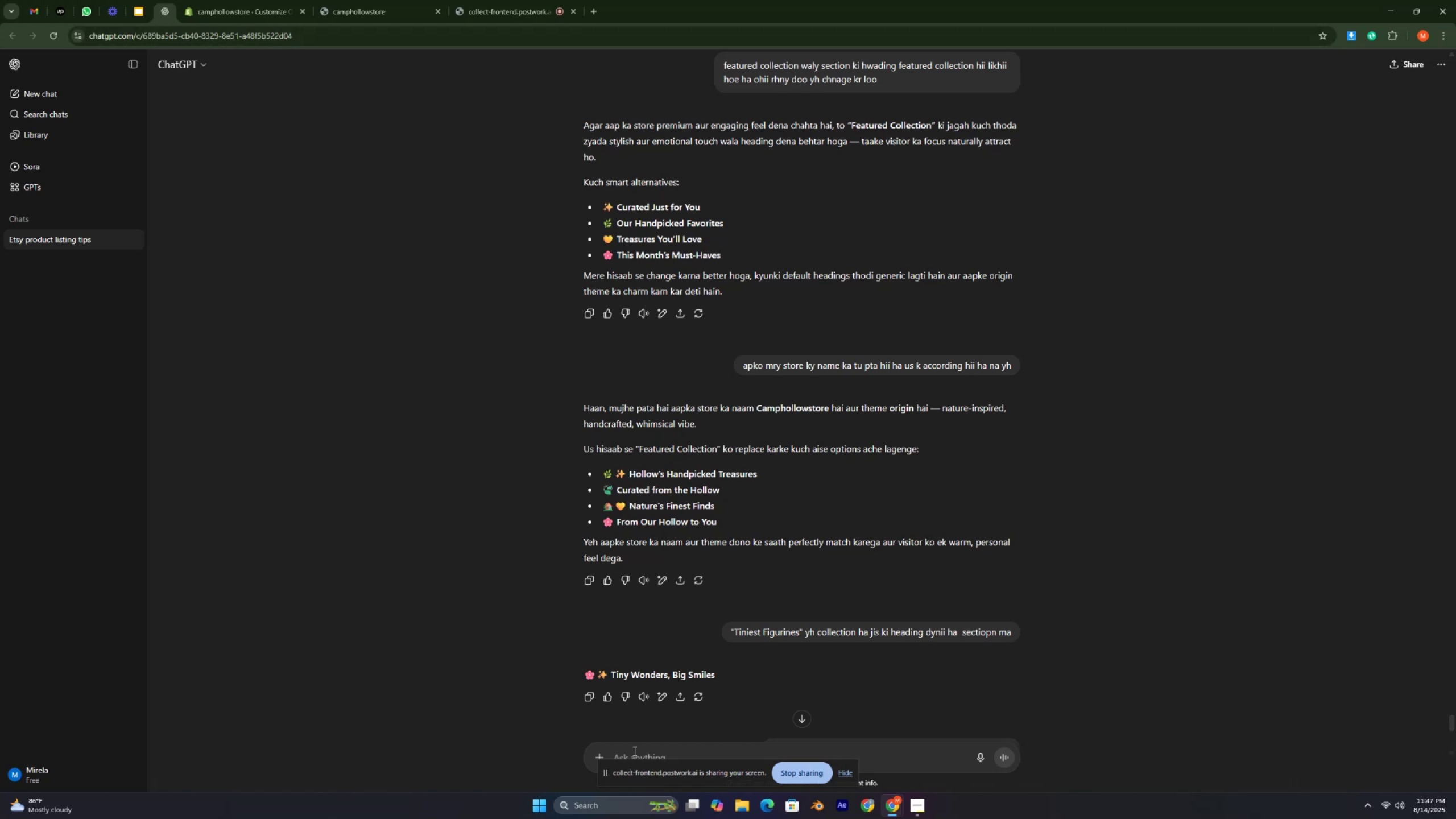 
left_click([634, 748])
 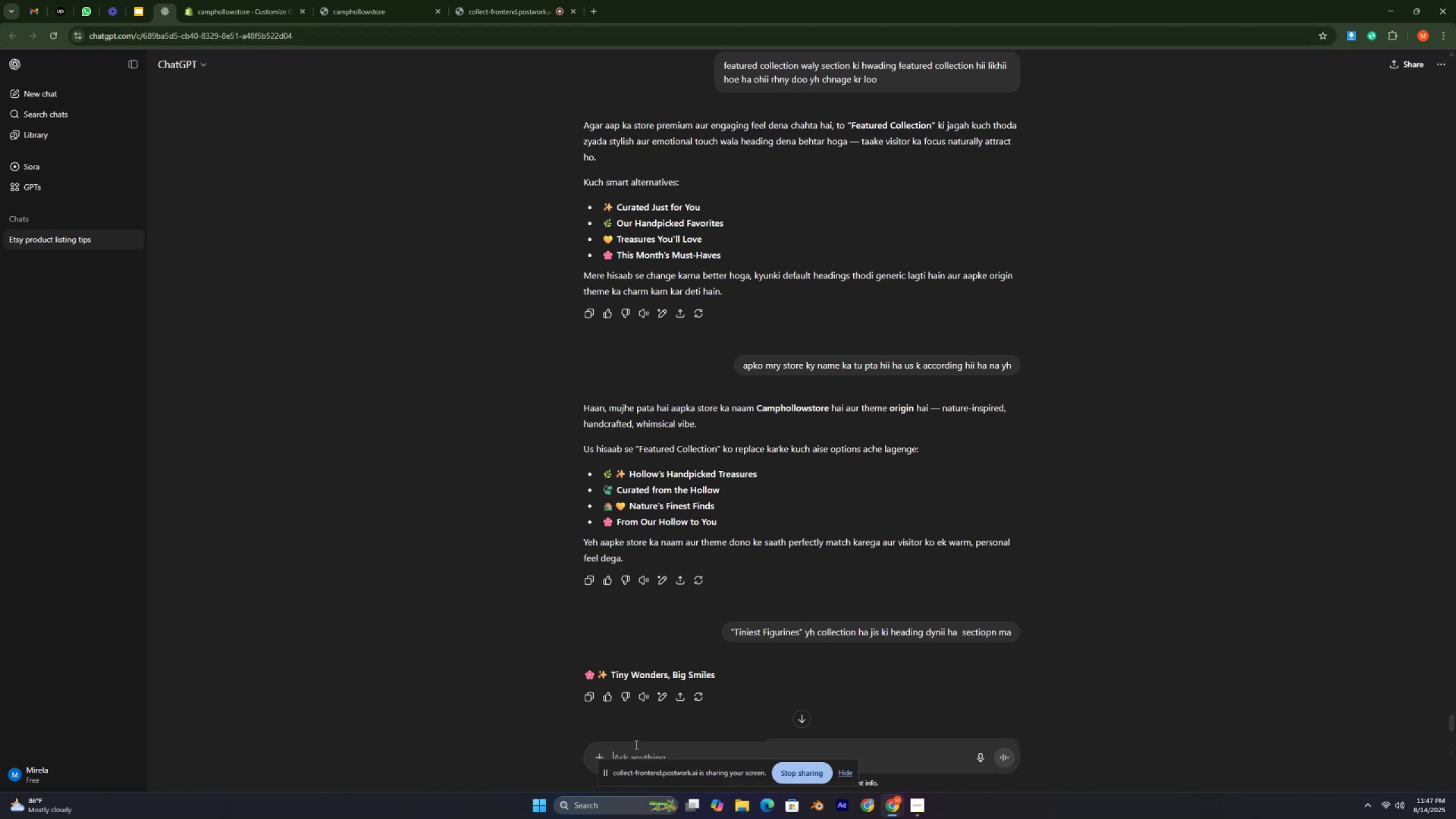 
type(collection lisr section ki heading  nha )
key(Backspace)
key(Backspace)
key(Backspace)
key(Backspace)
type( ha)
 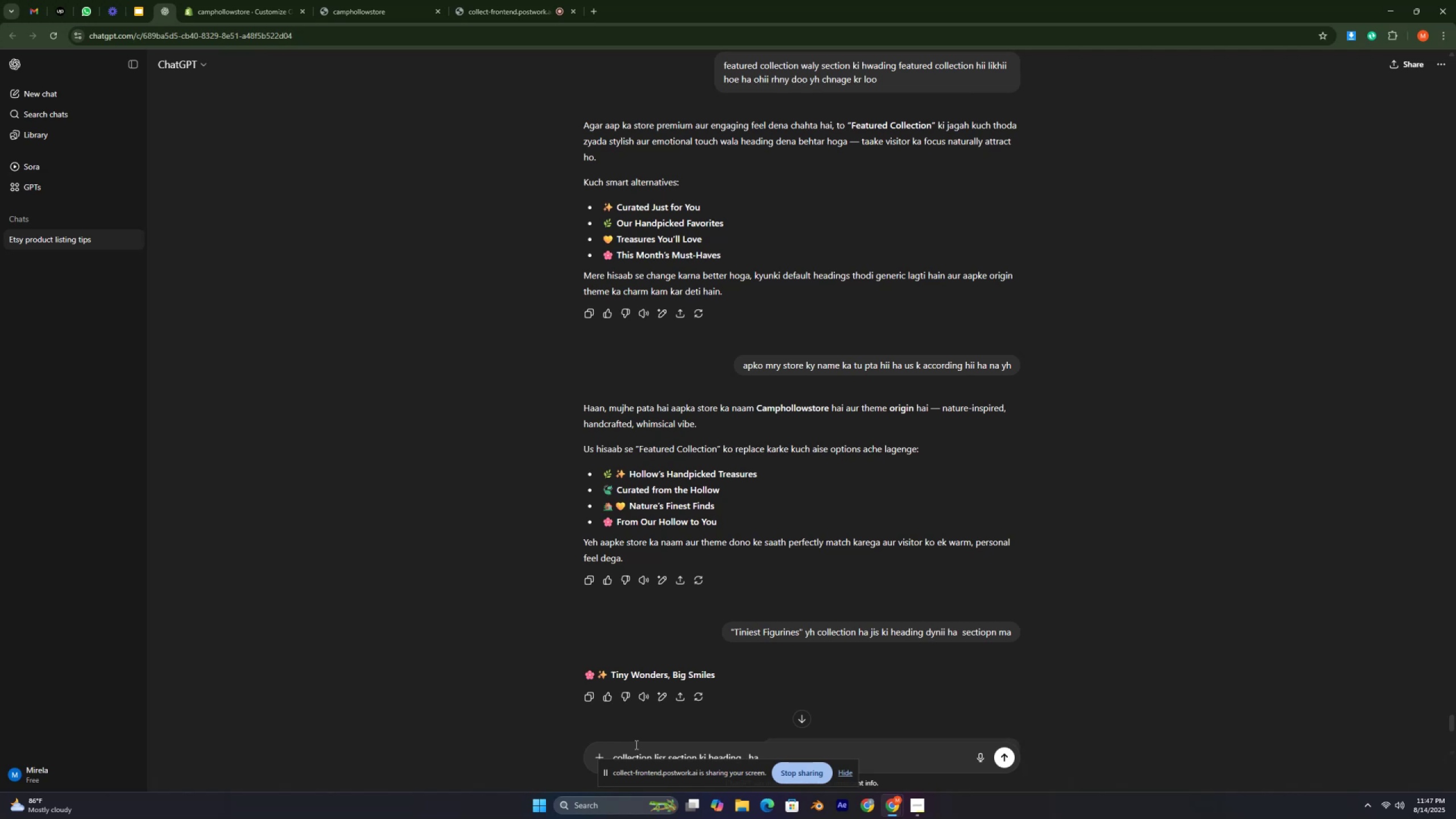 
wait(5.65)
 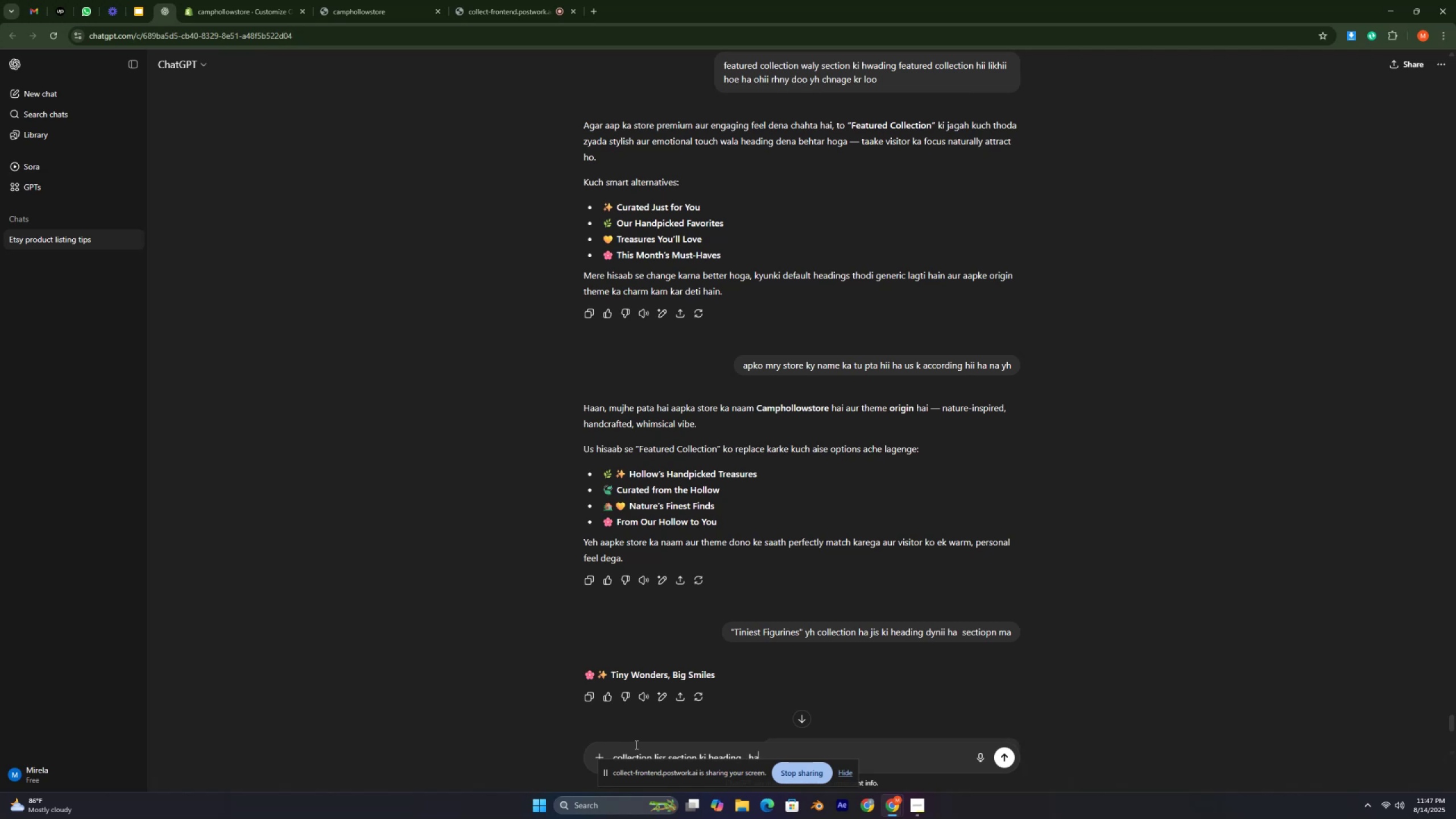 
key(Backspace)
key(Backspace)
type( btay apko product hor collection ka tu ptaq hii ha)
 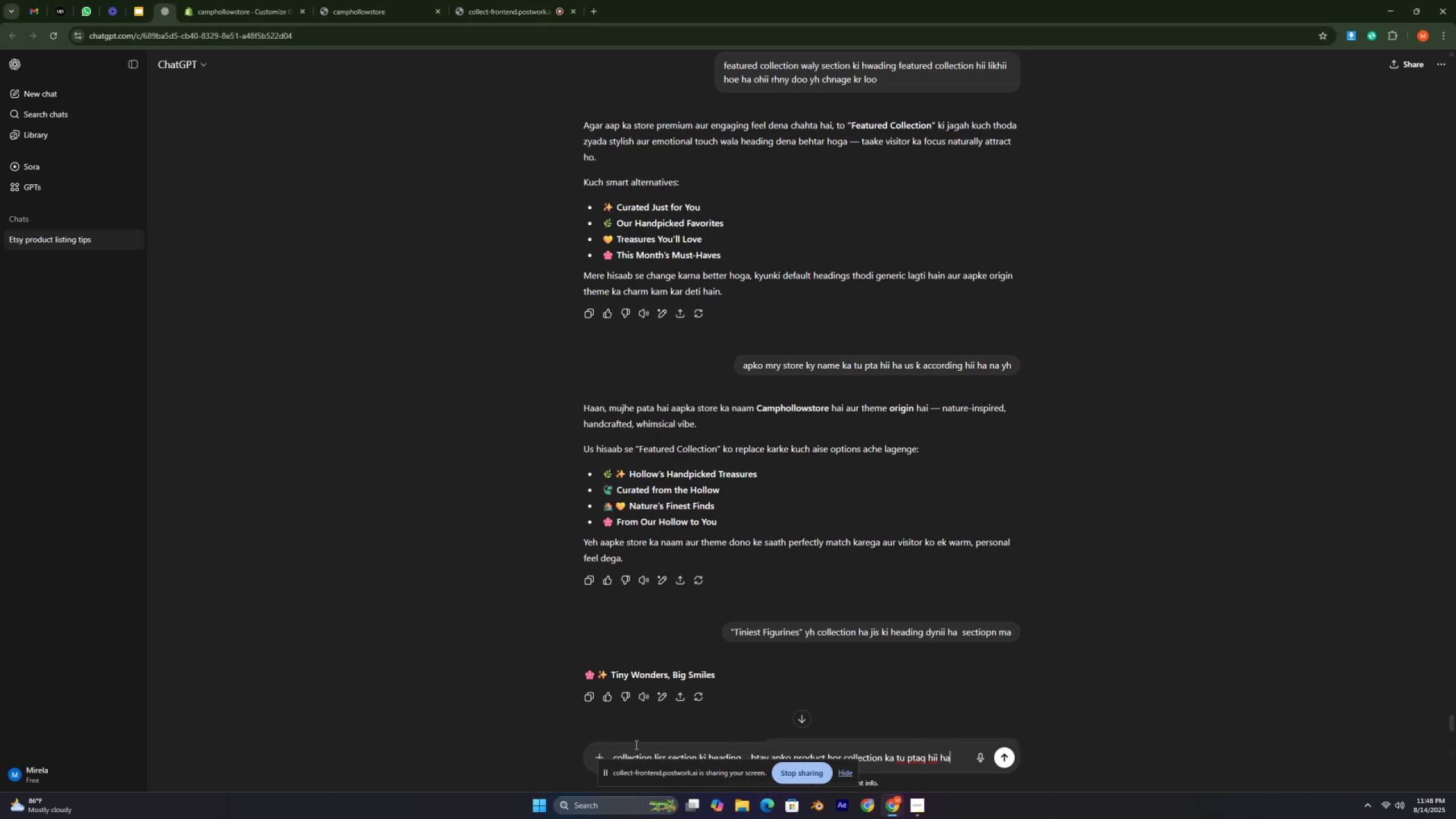 
key(ArrowLeft)
 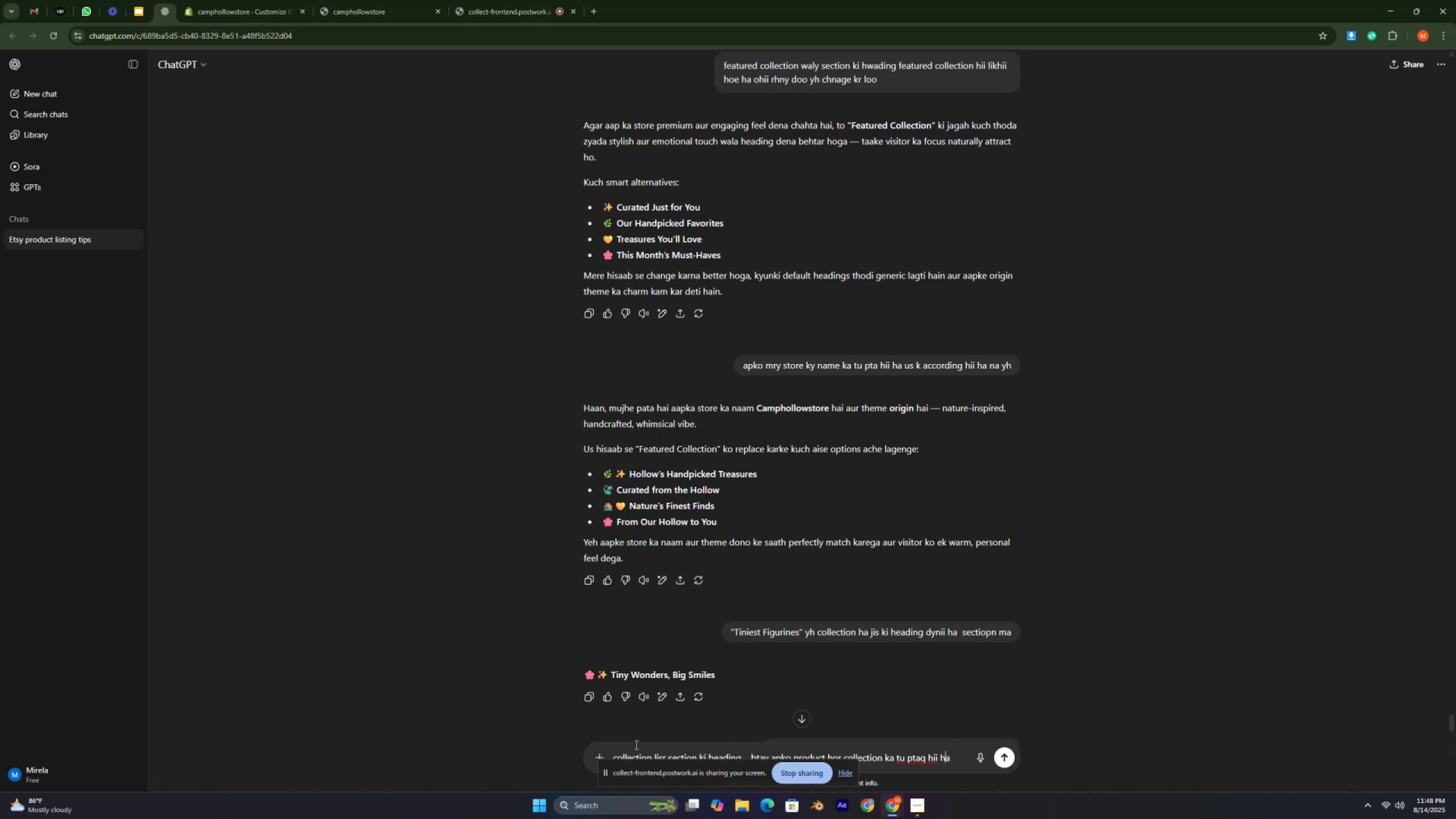 
key(ArrowLeft)
 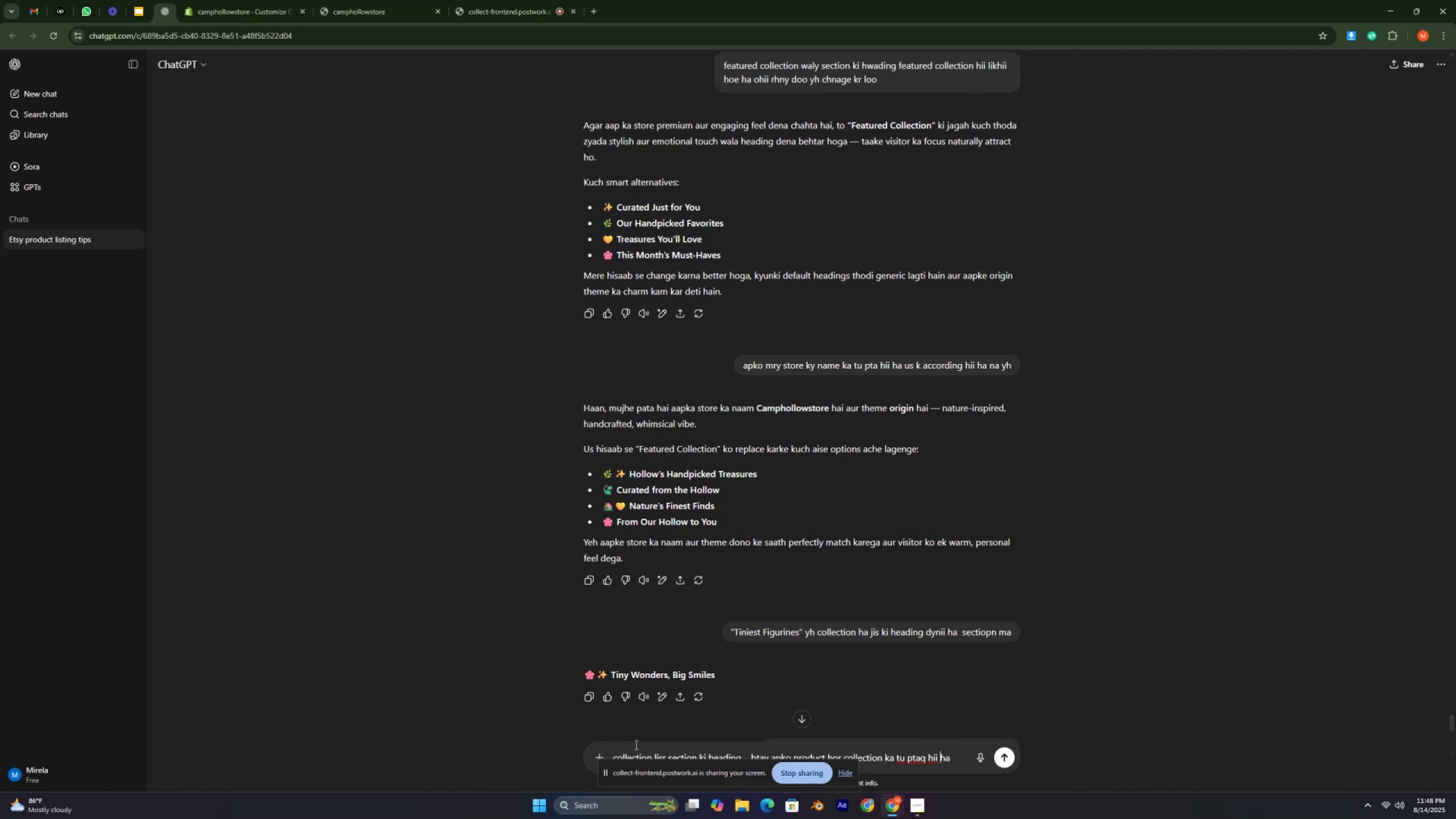 
key(ArrowLeft)
 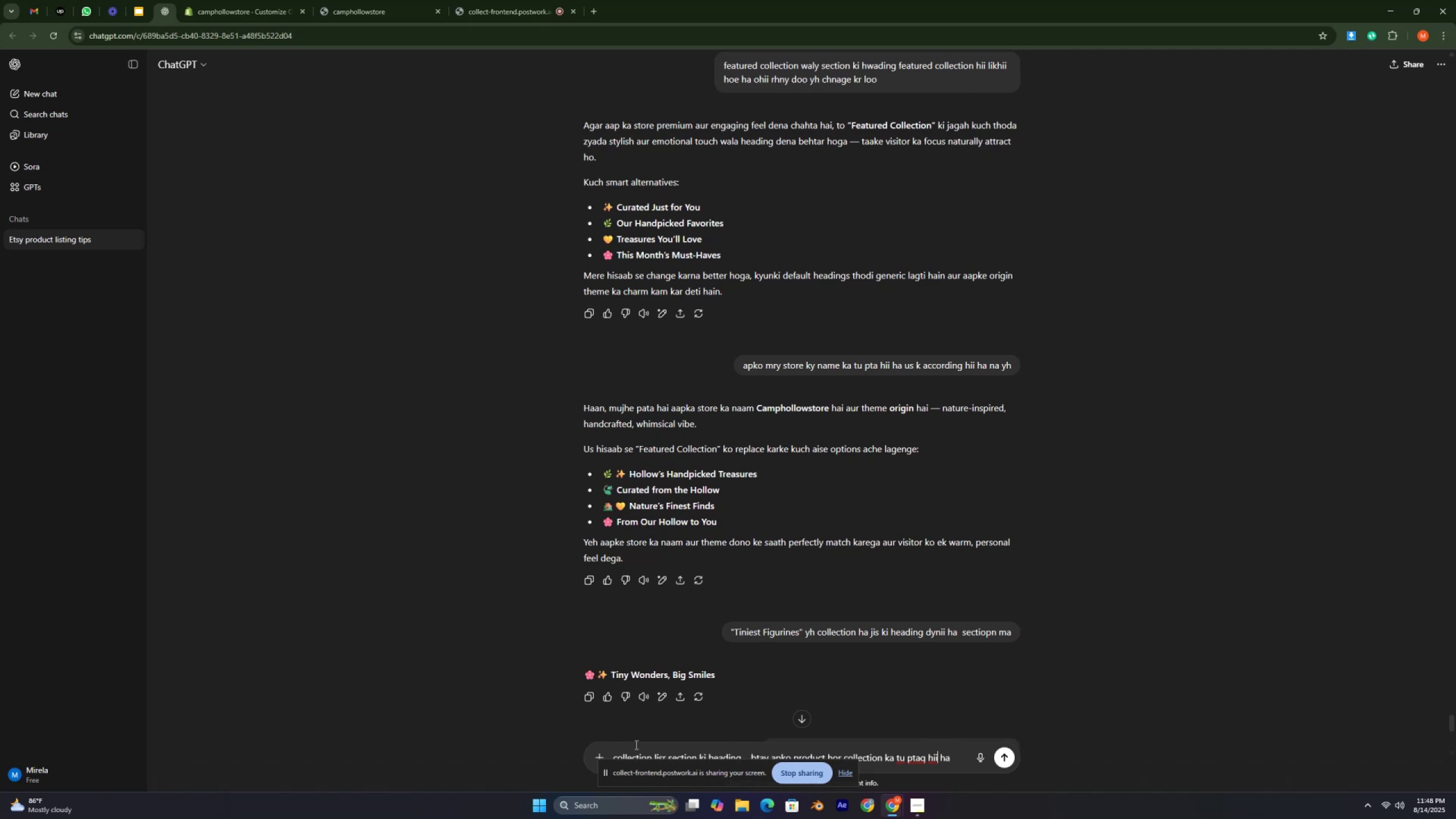 
key(ArrowLeft)
 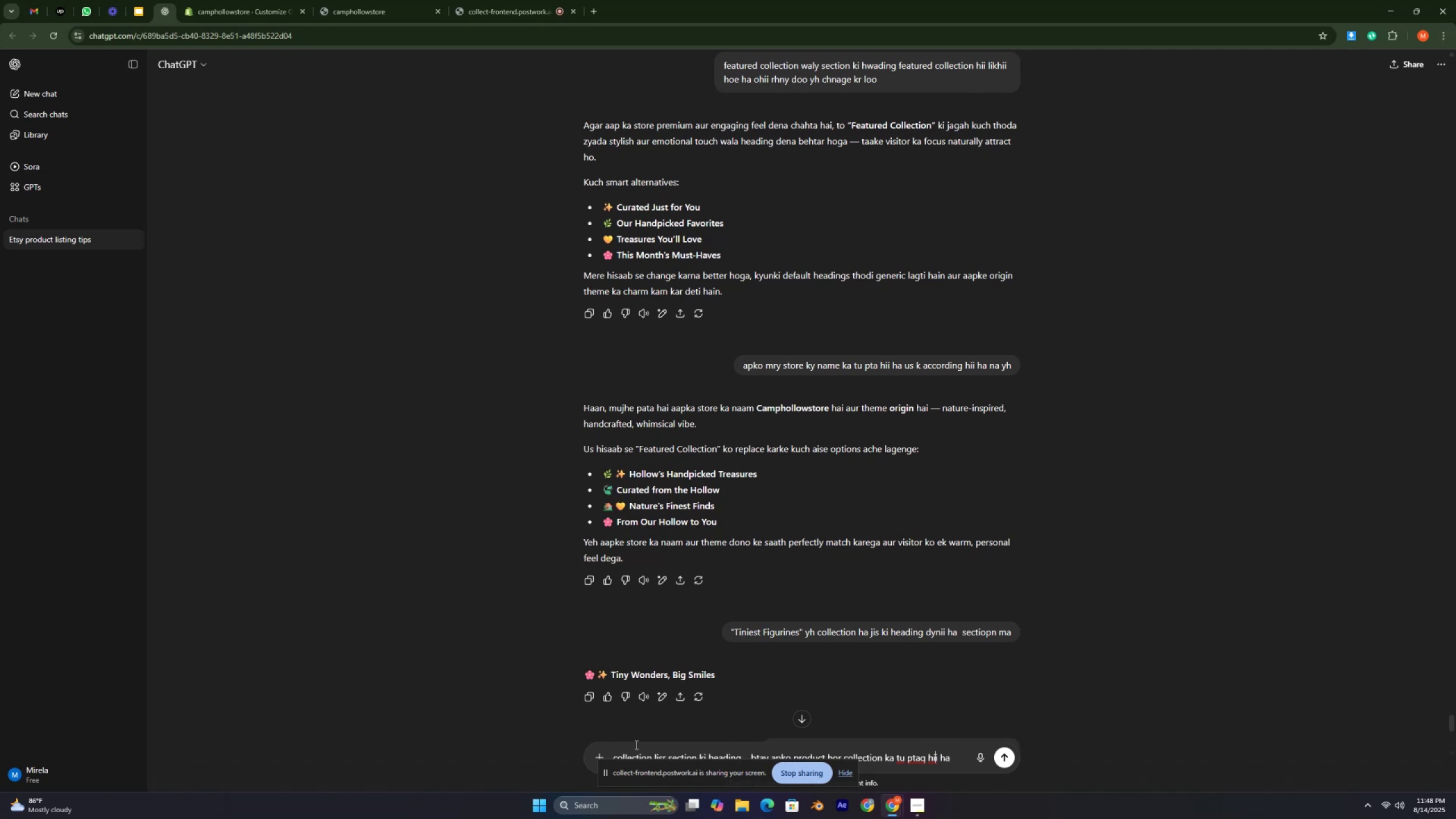 
key(ArrowLeft)
 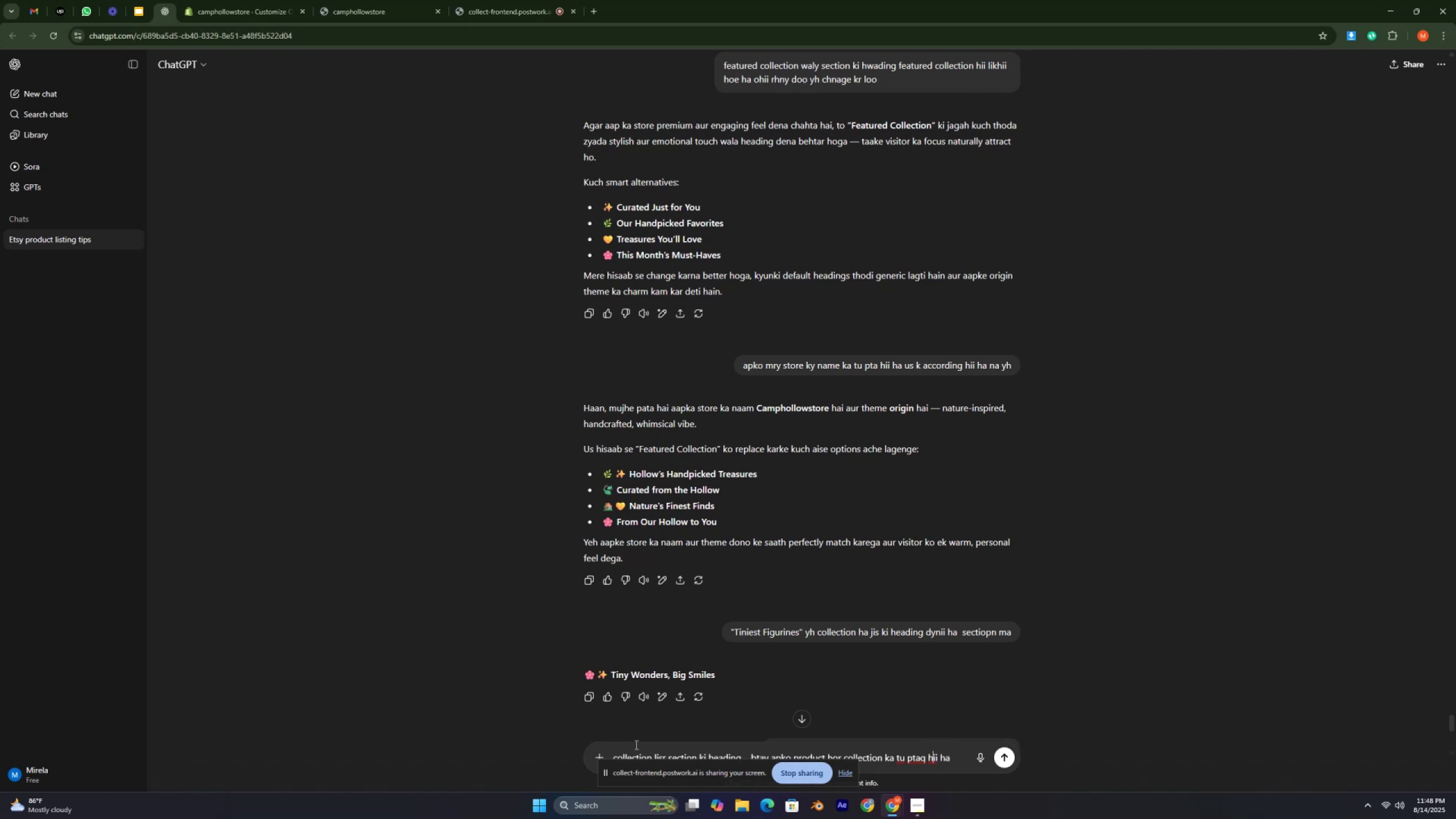 
key(ArrowLeft)
 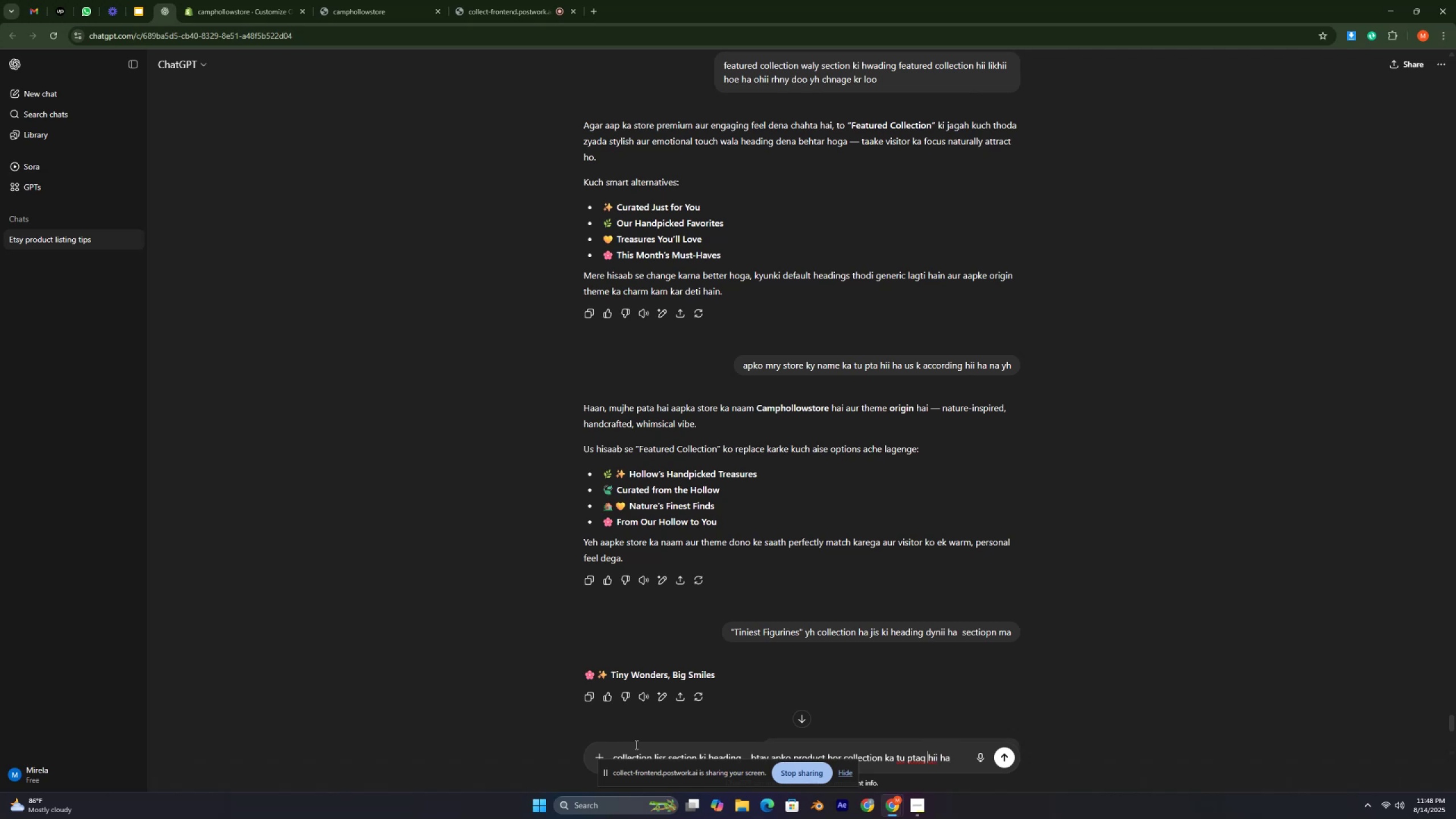 
key(ArrowLeft)
 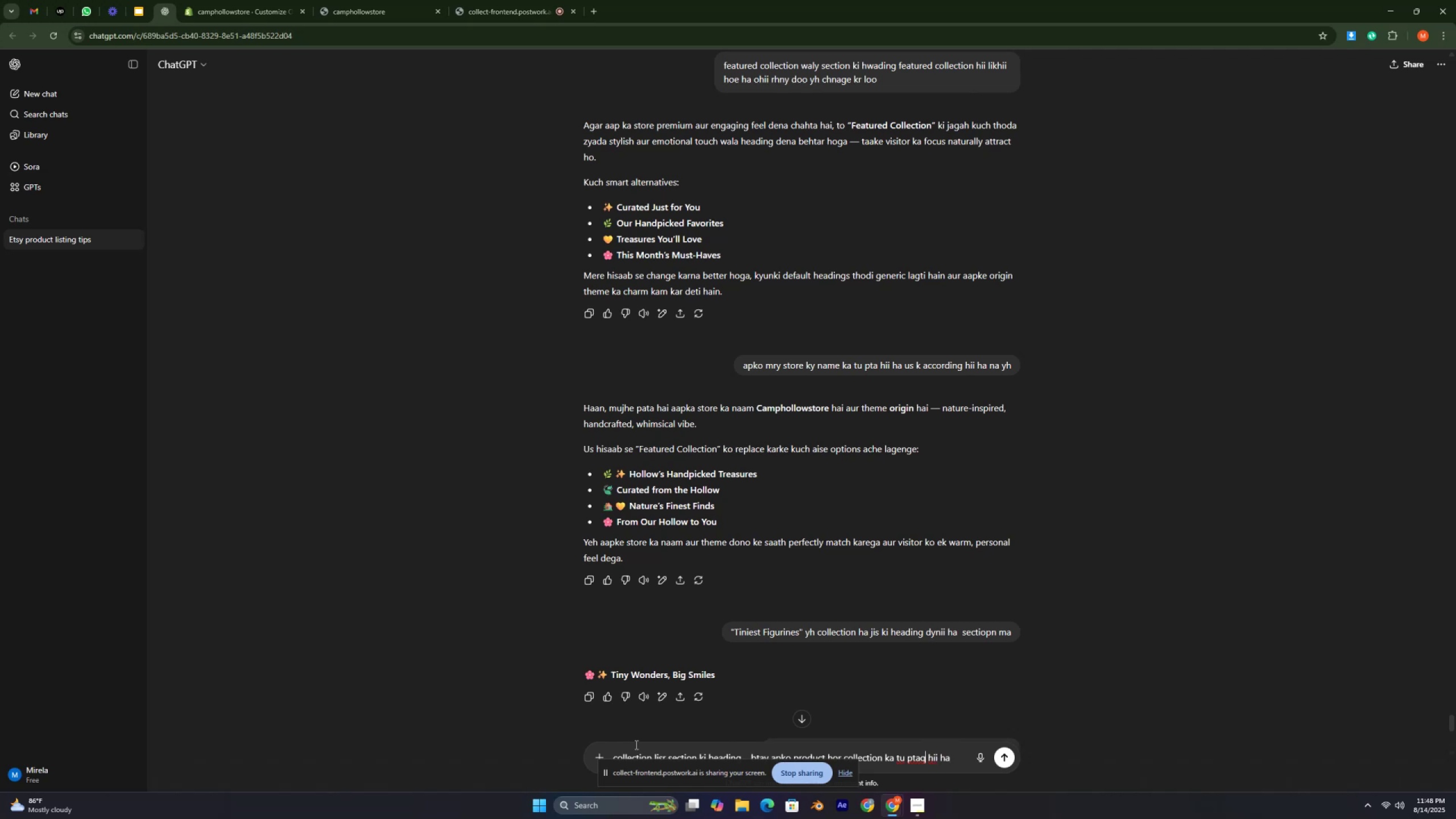 
key(Backspace)
 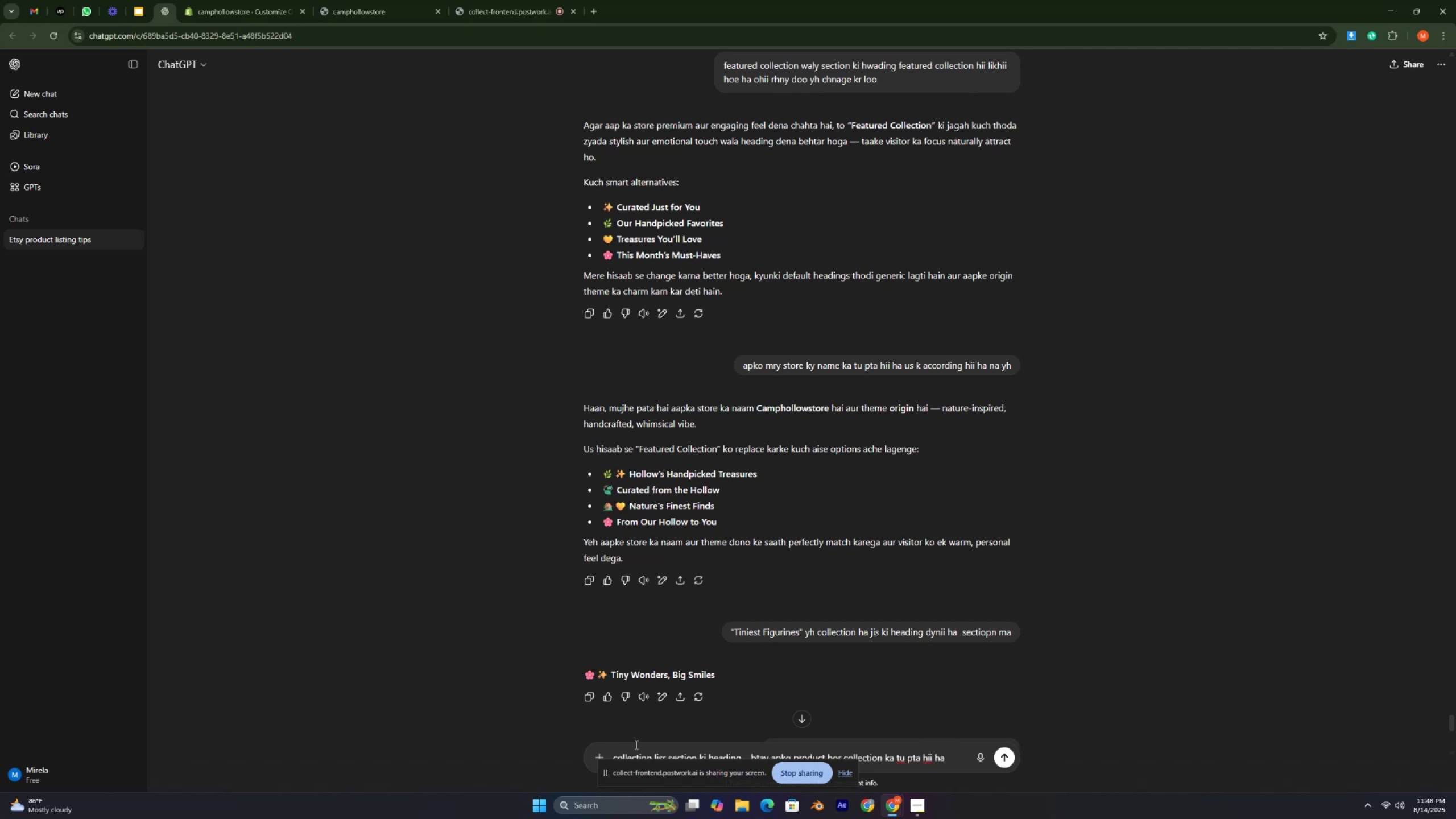 
key(ArrowRight)
 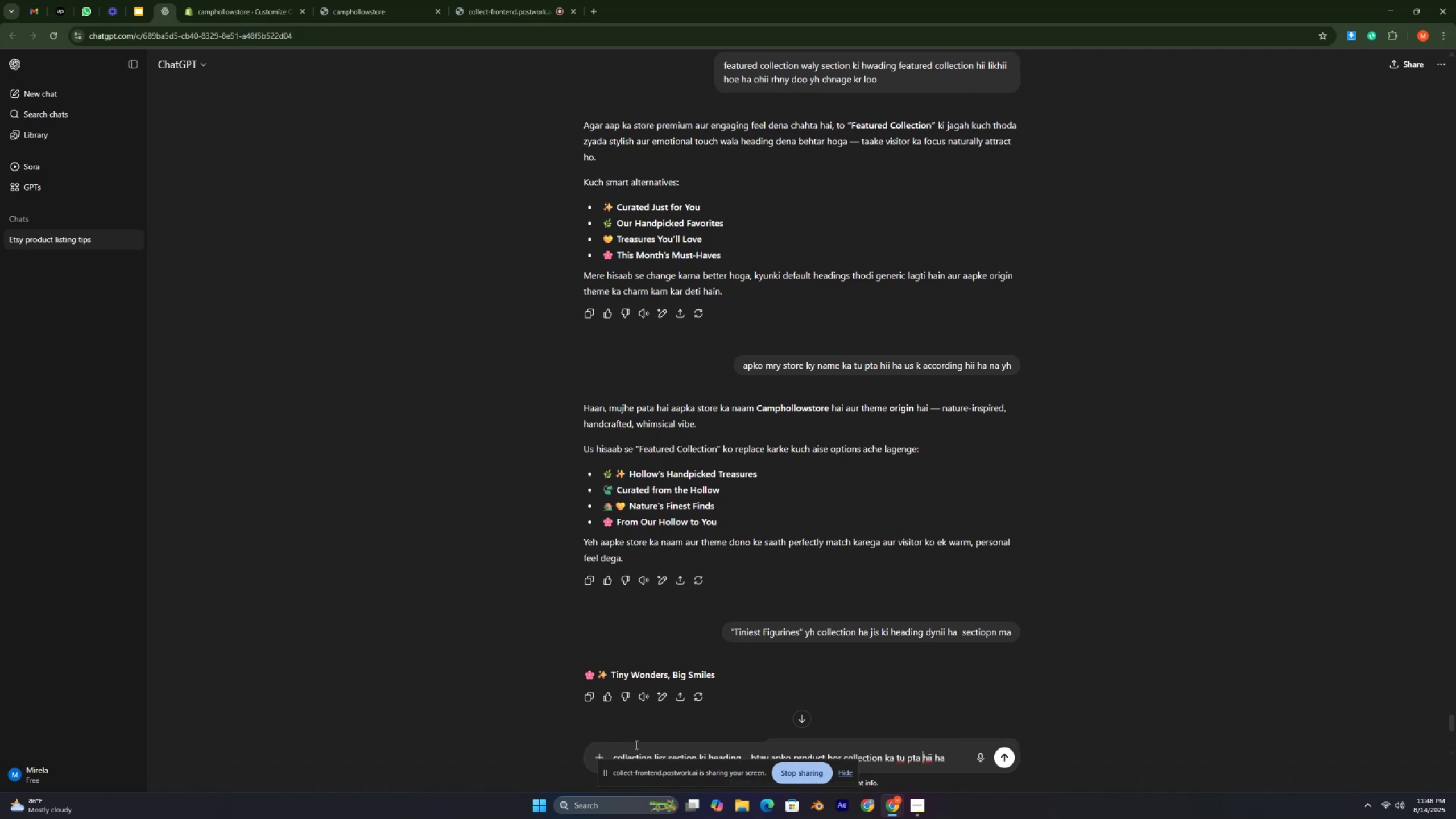 
key(ArrowRight)
 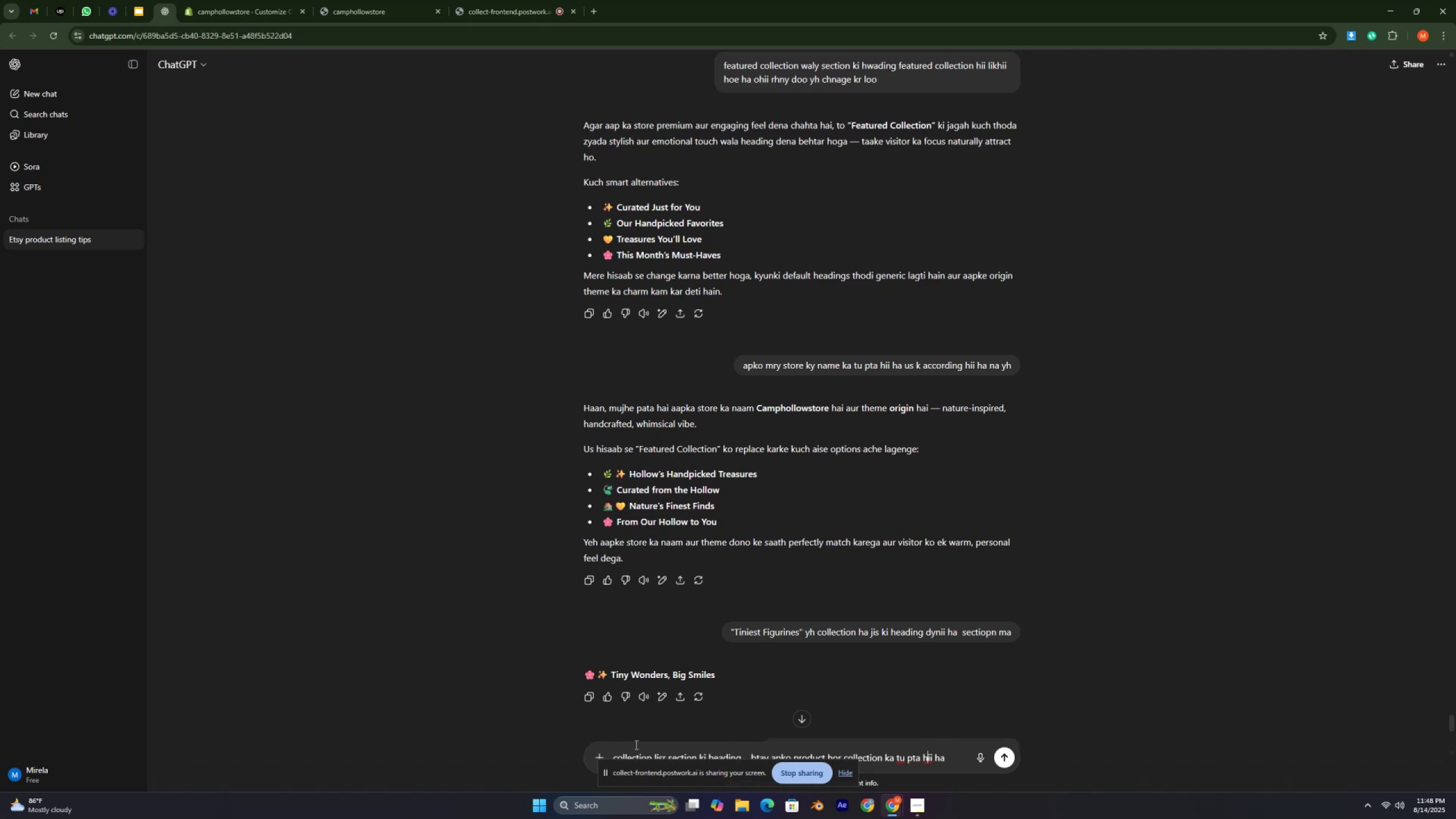 
key(ArrowRight)
 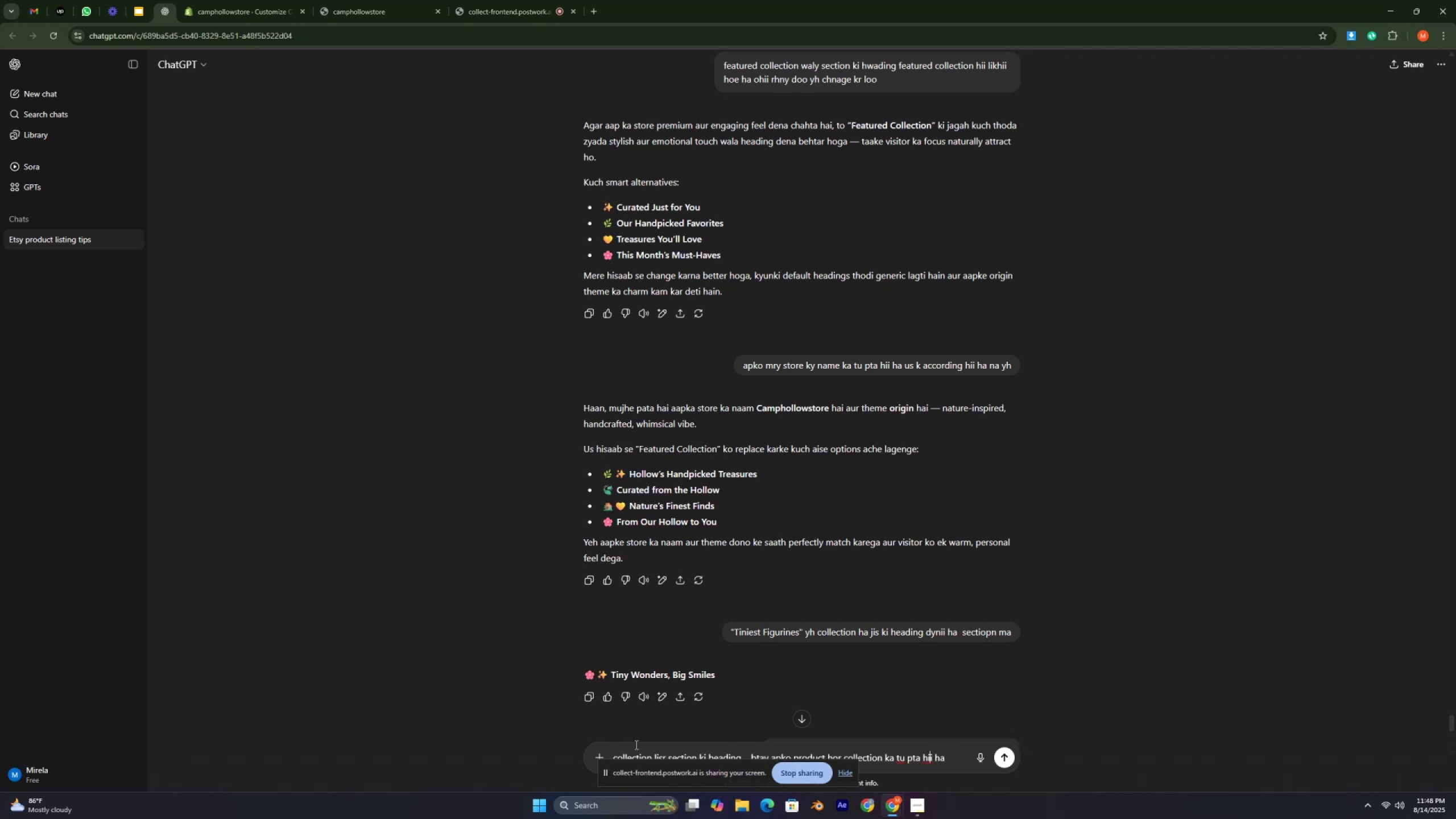 
key(ArrowRight)
 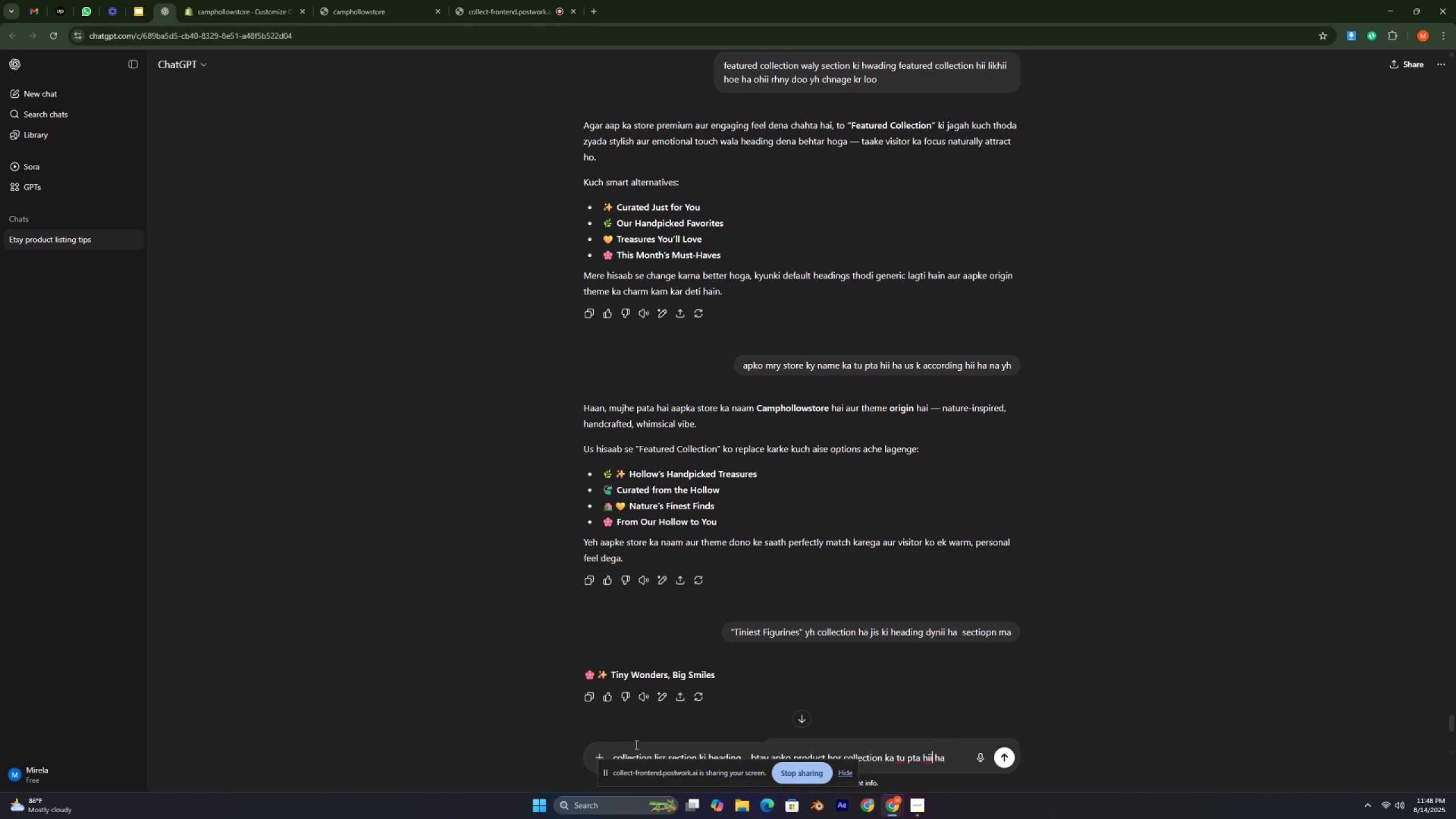 
key(ArrowRight)
 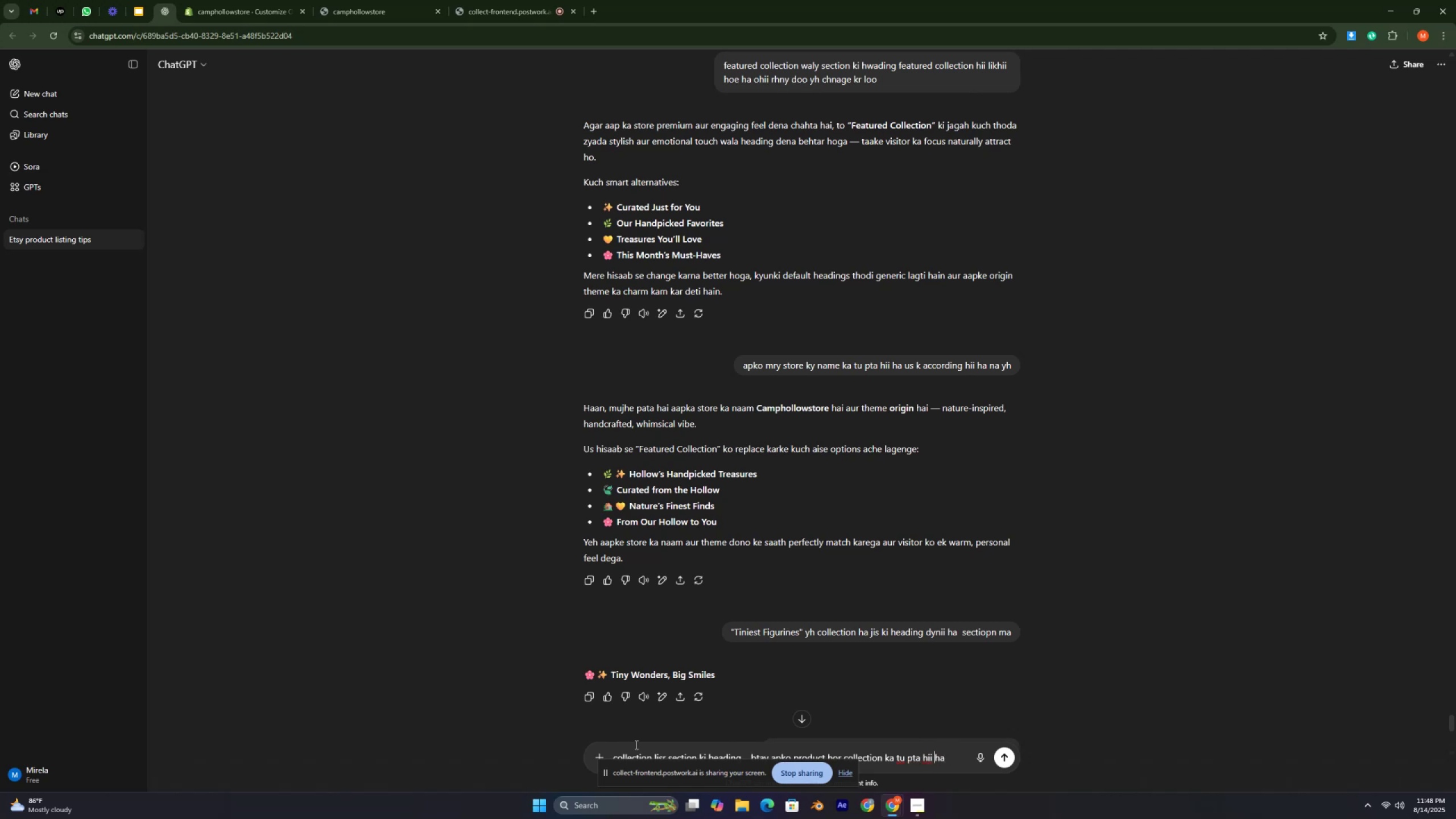 
key(ArrowRight)
 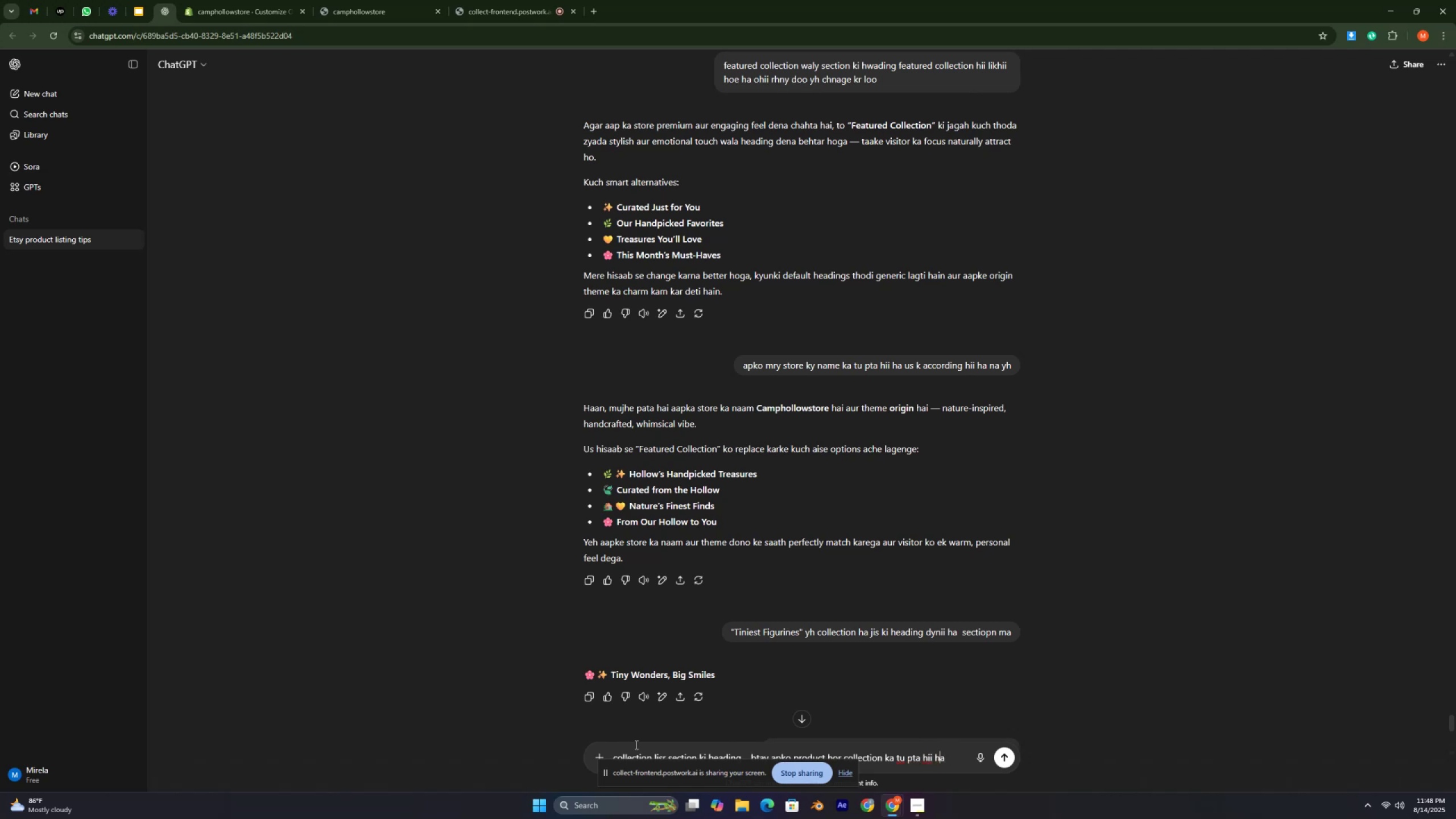 
key(ArrowRight)
 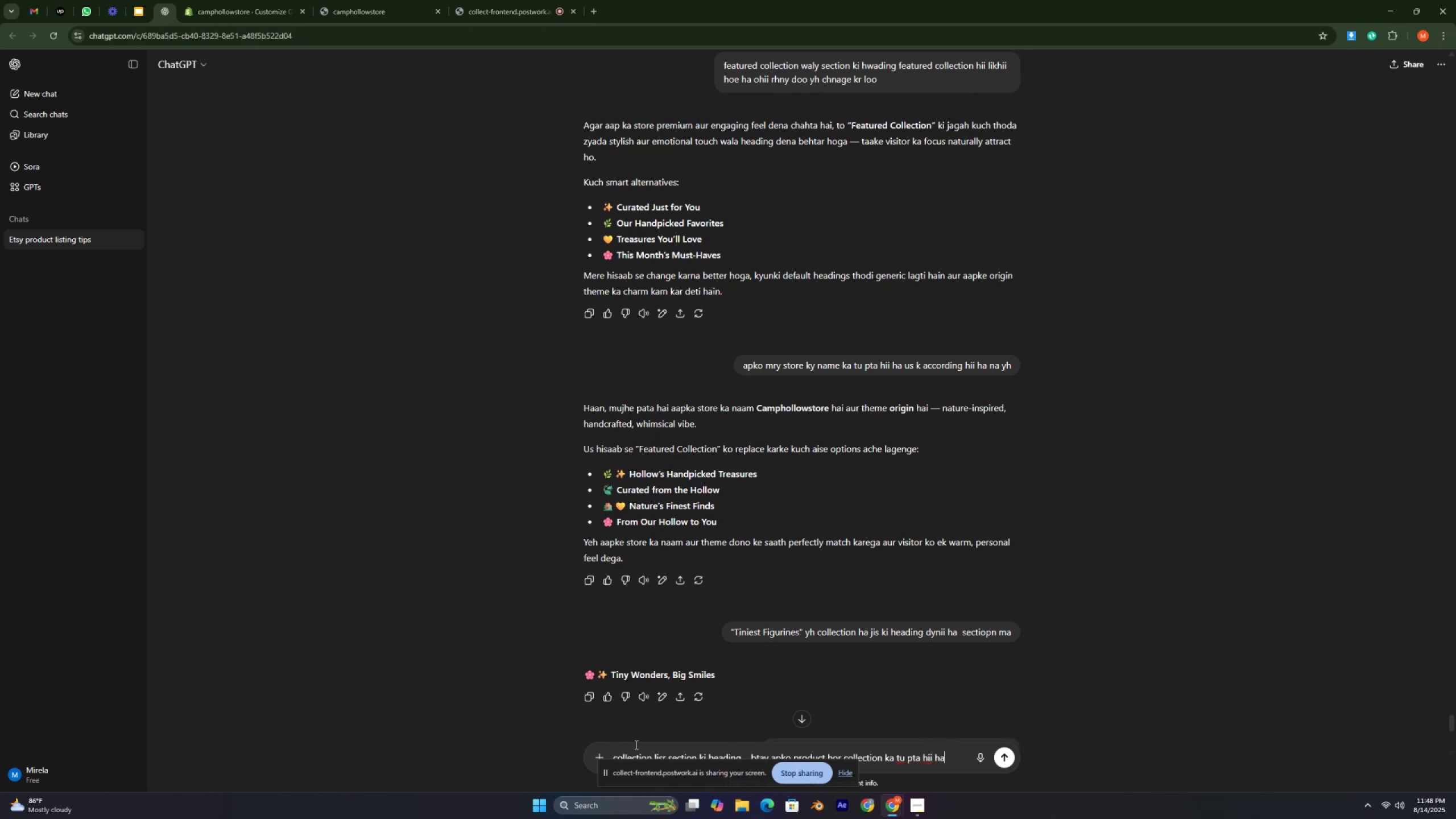 
key(ArrowRight)
 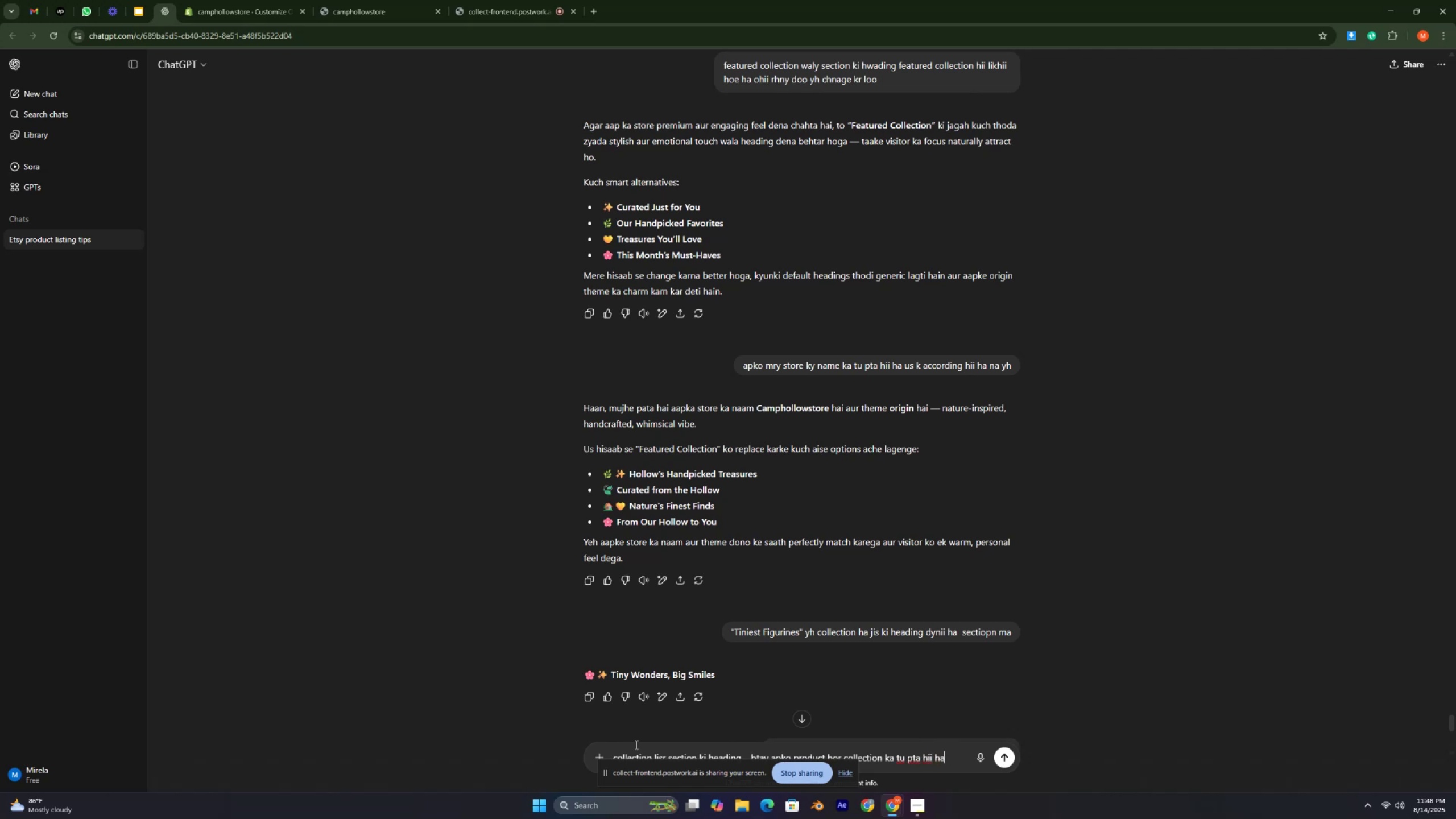 
key(Enter)
 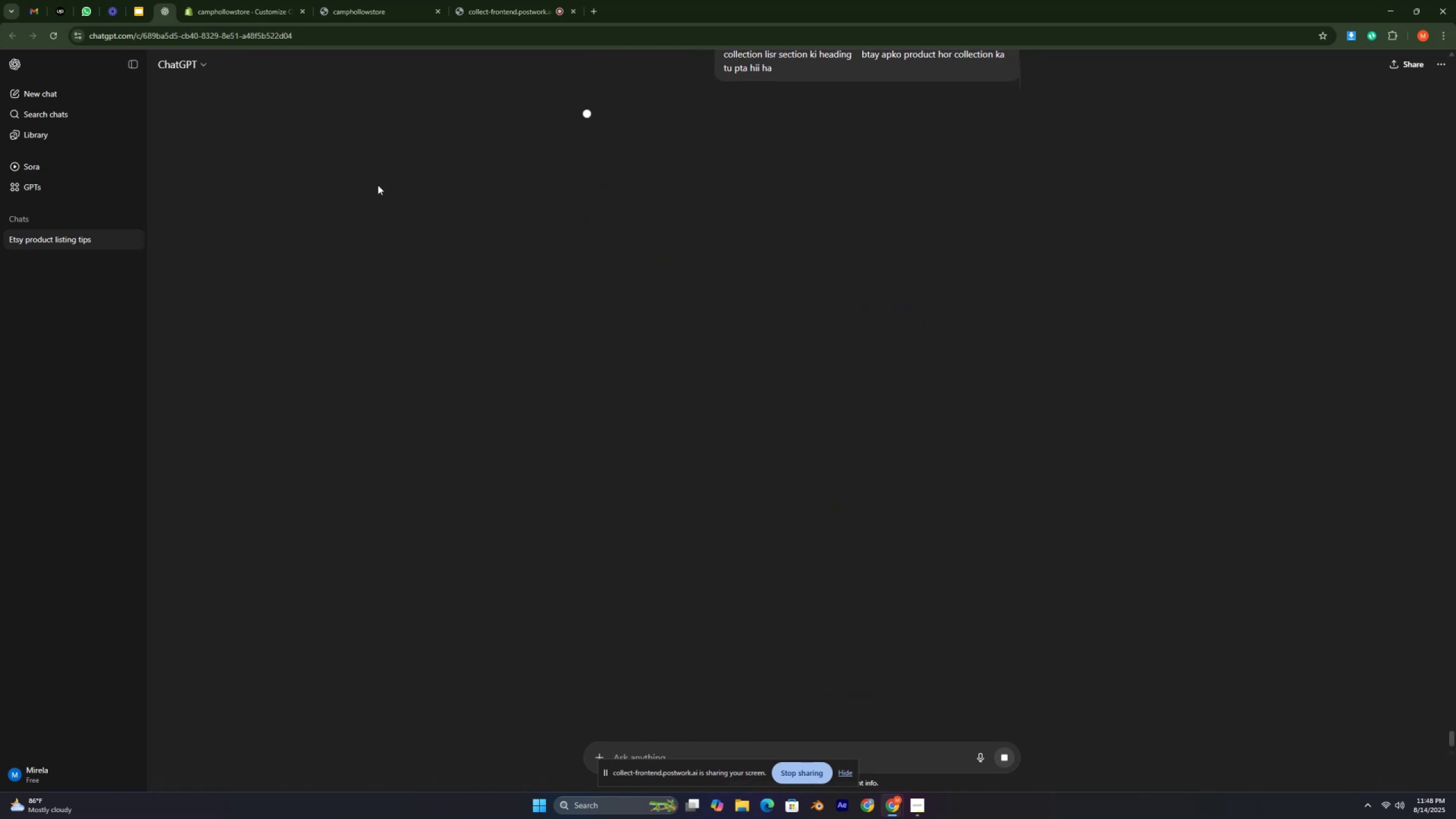 
mouse_move([238, 37])
 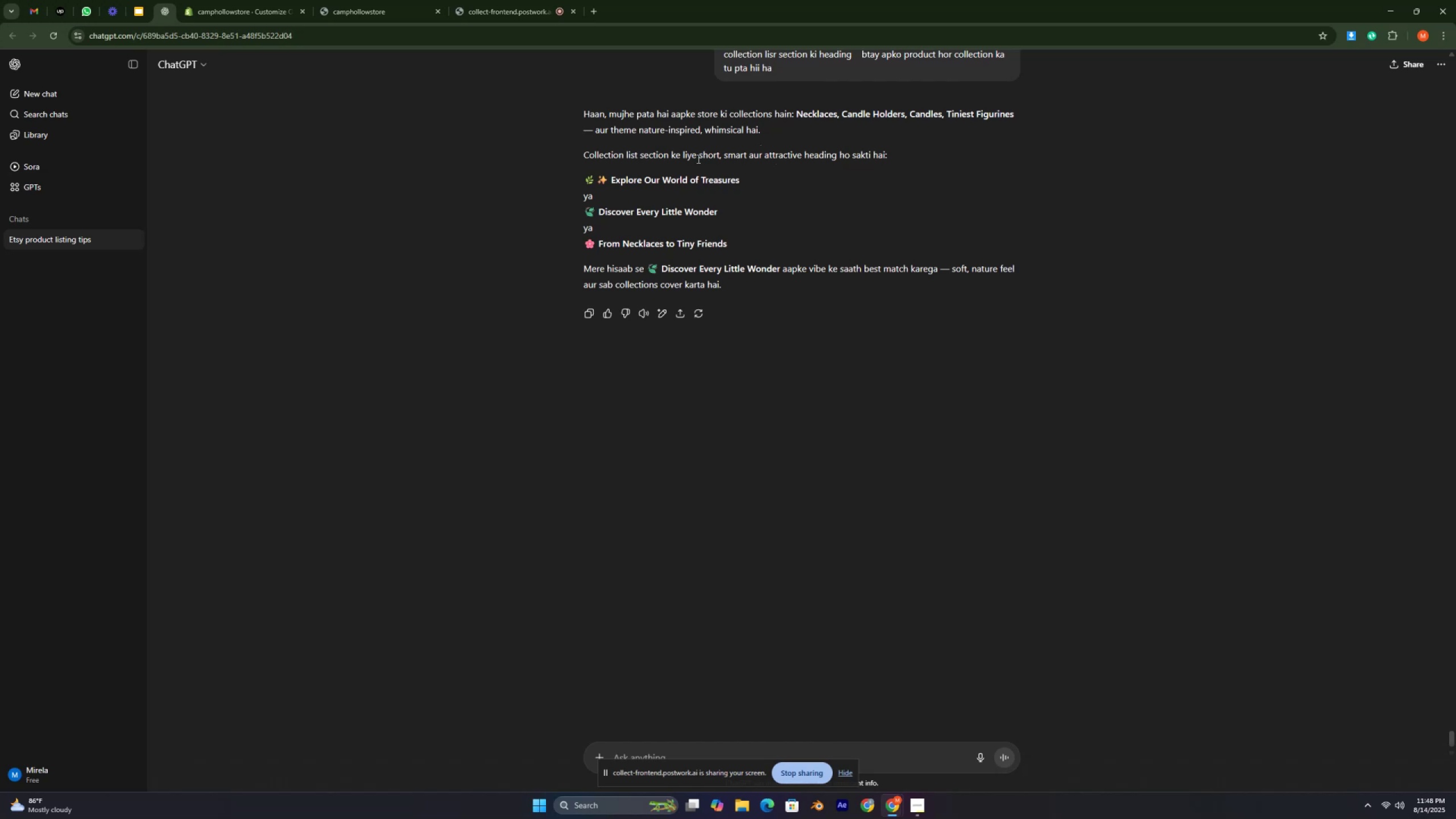 
wait(22.15)
 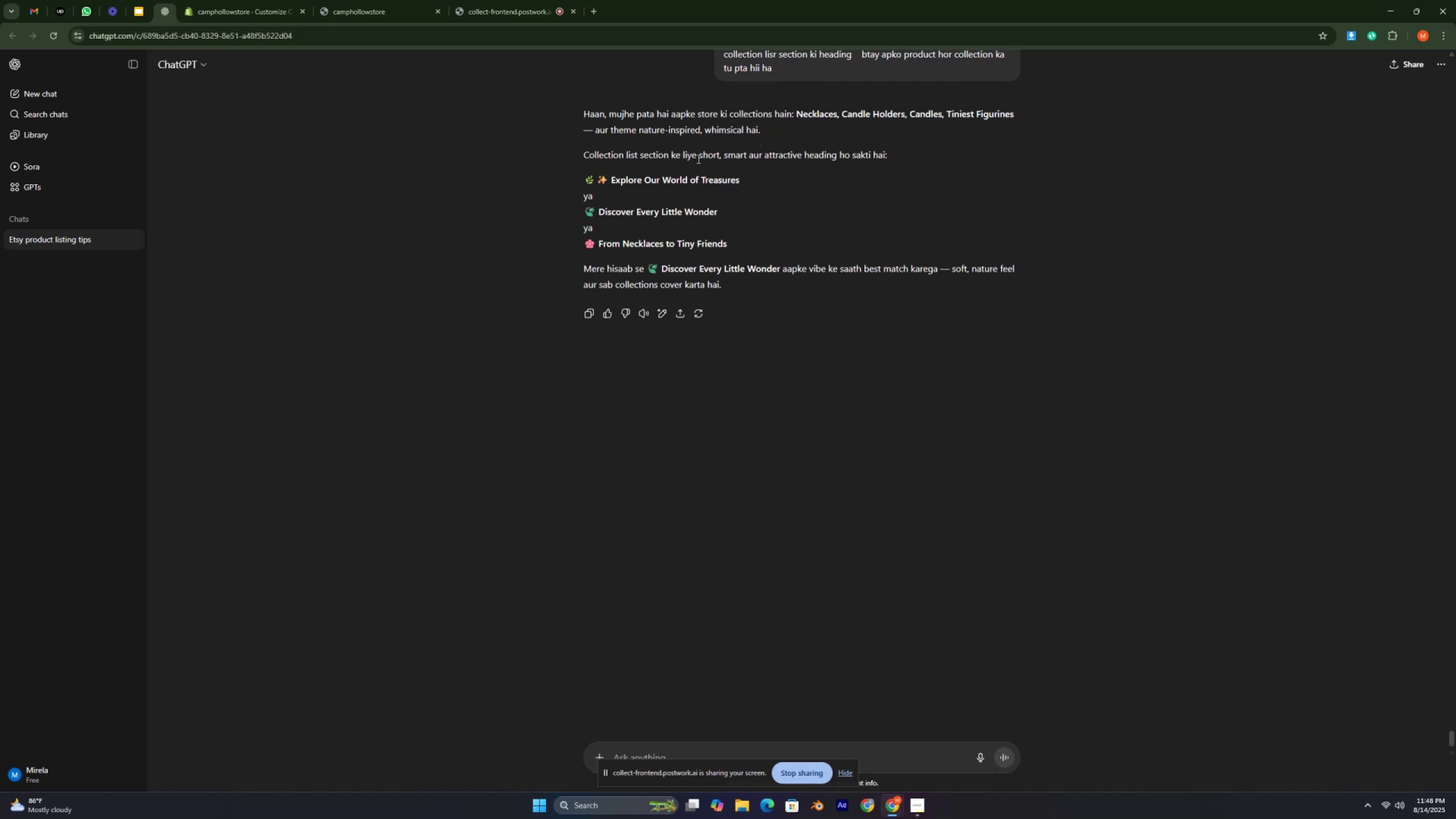 
left_click([248, 15])
 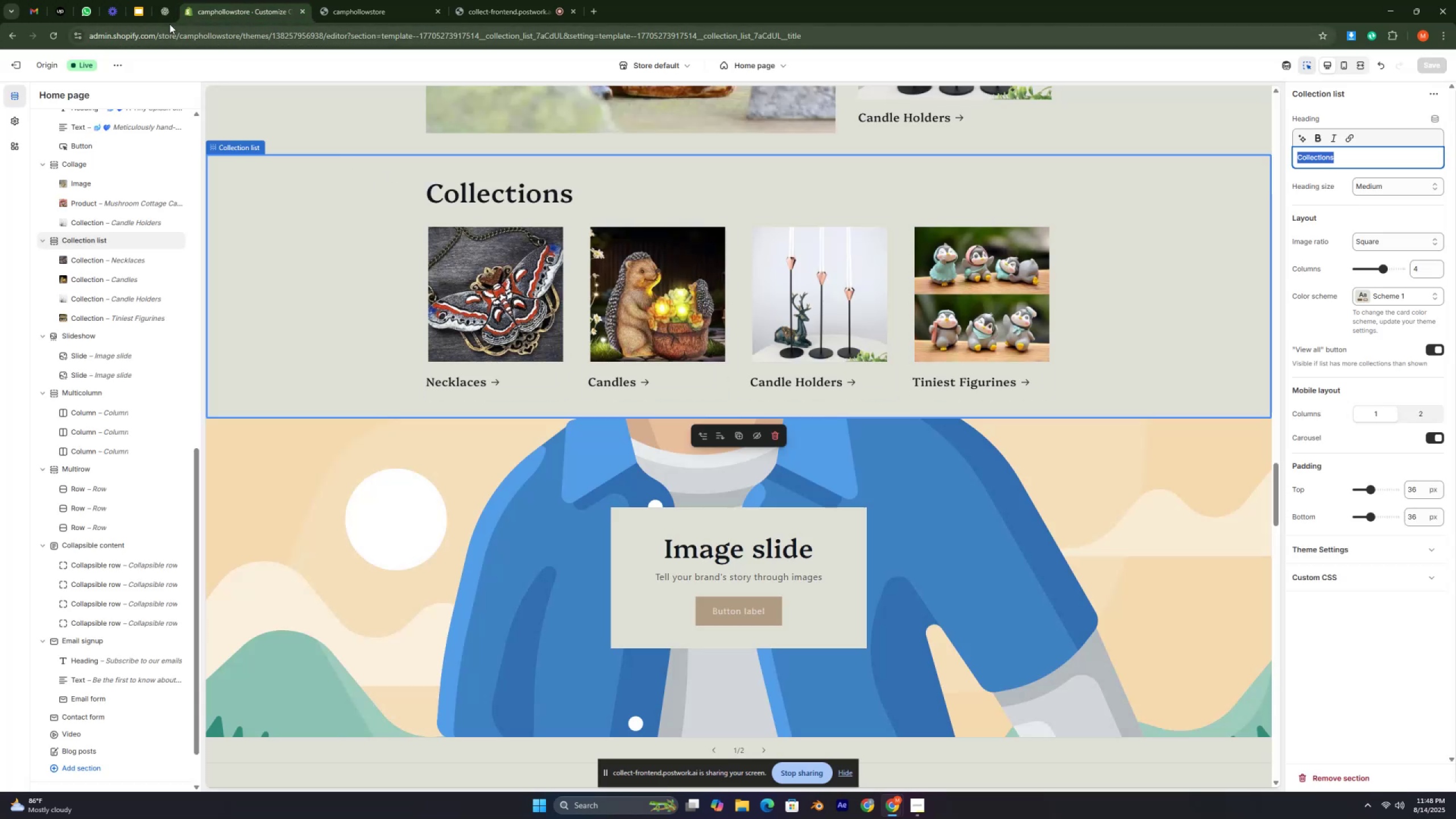 
left_click([168, 20])
 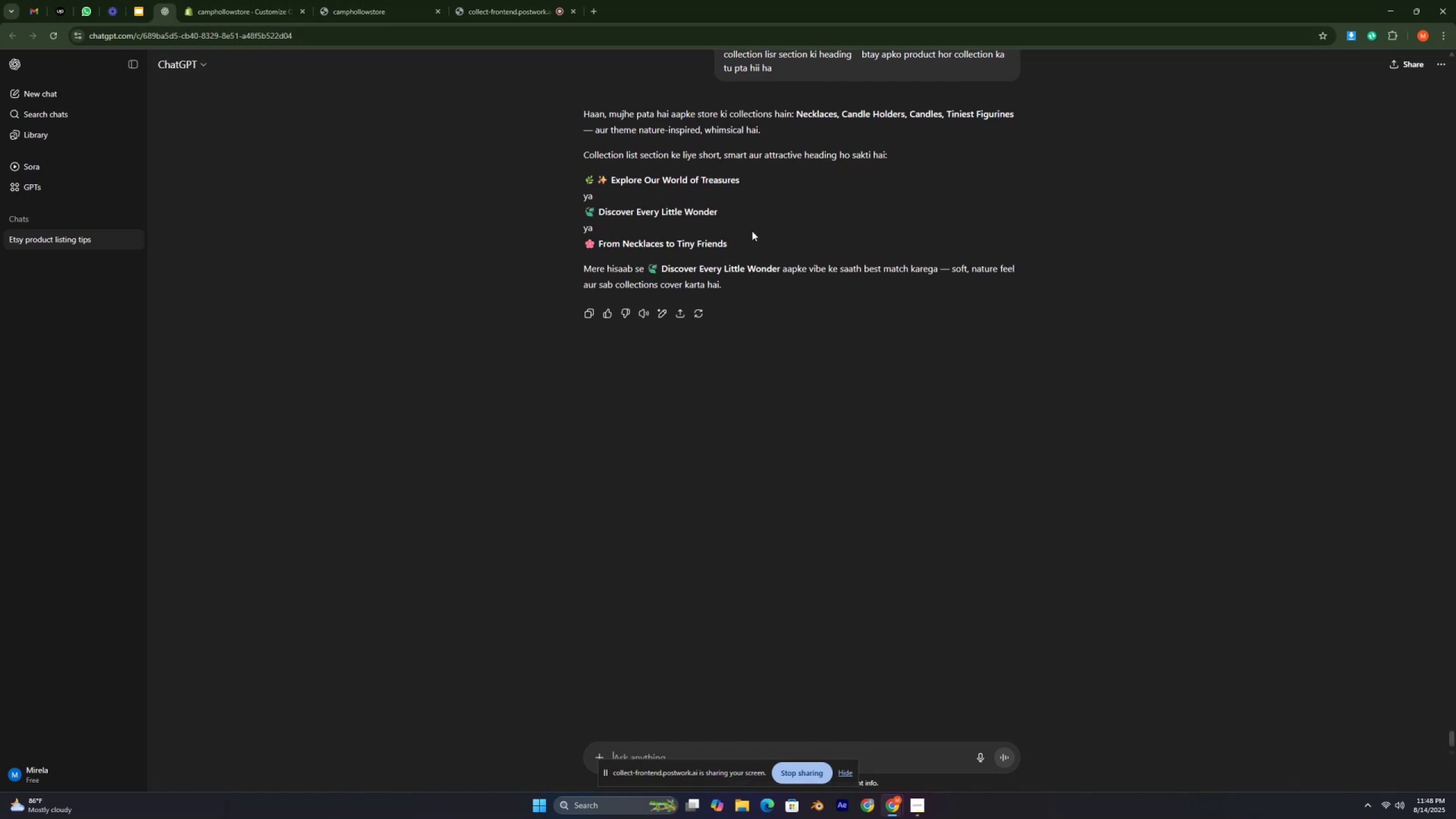 
wait(13.58)
 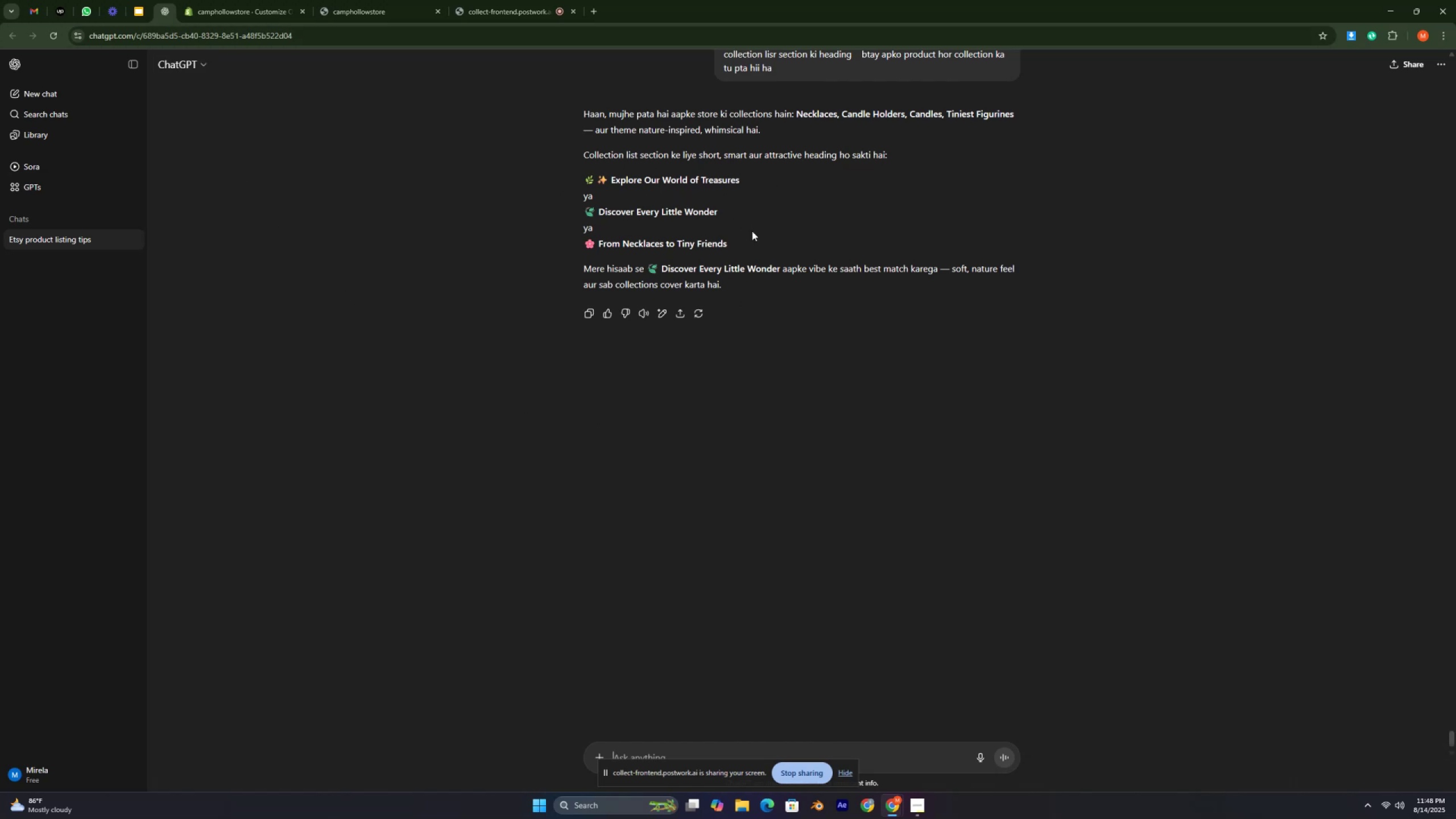 
left_click([628, 750])
 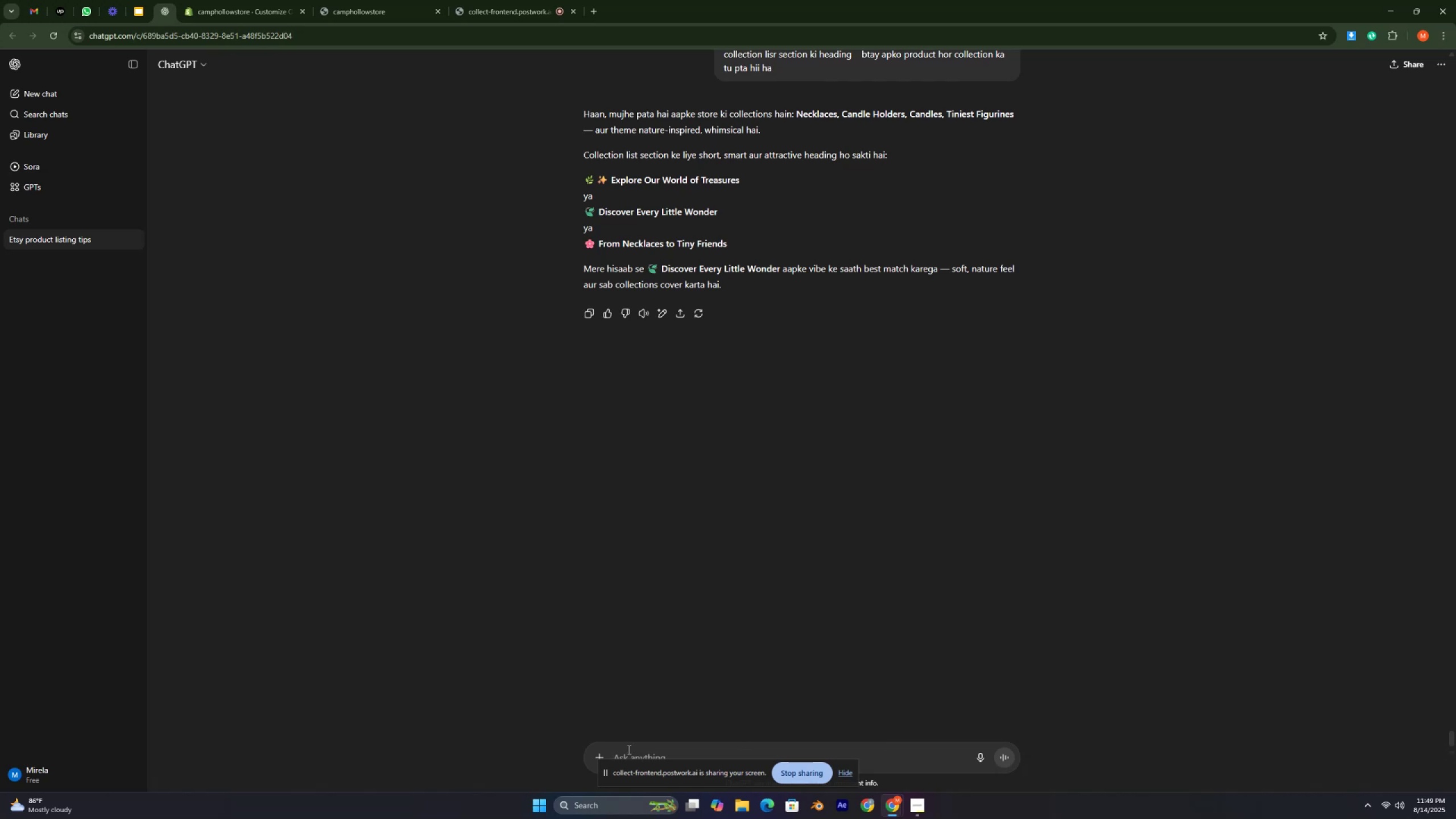 
type(phly udr collection likh howa h )
key(Backspace)
type(a)
 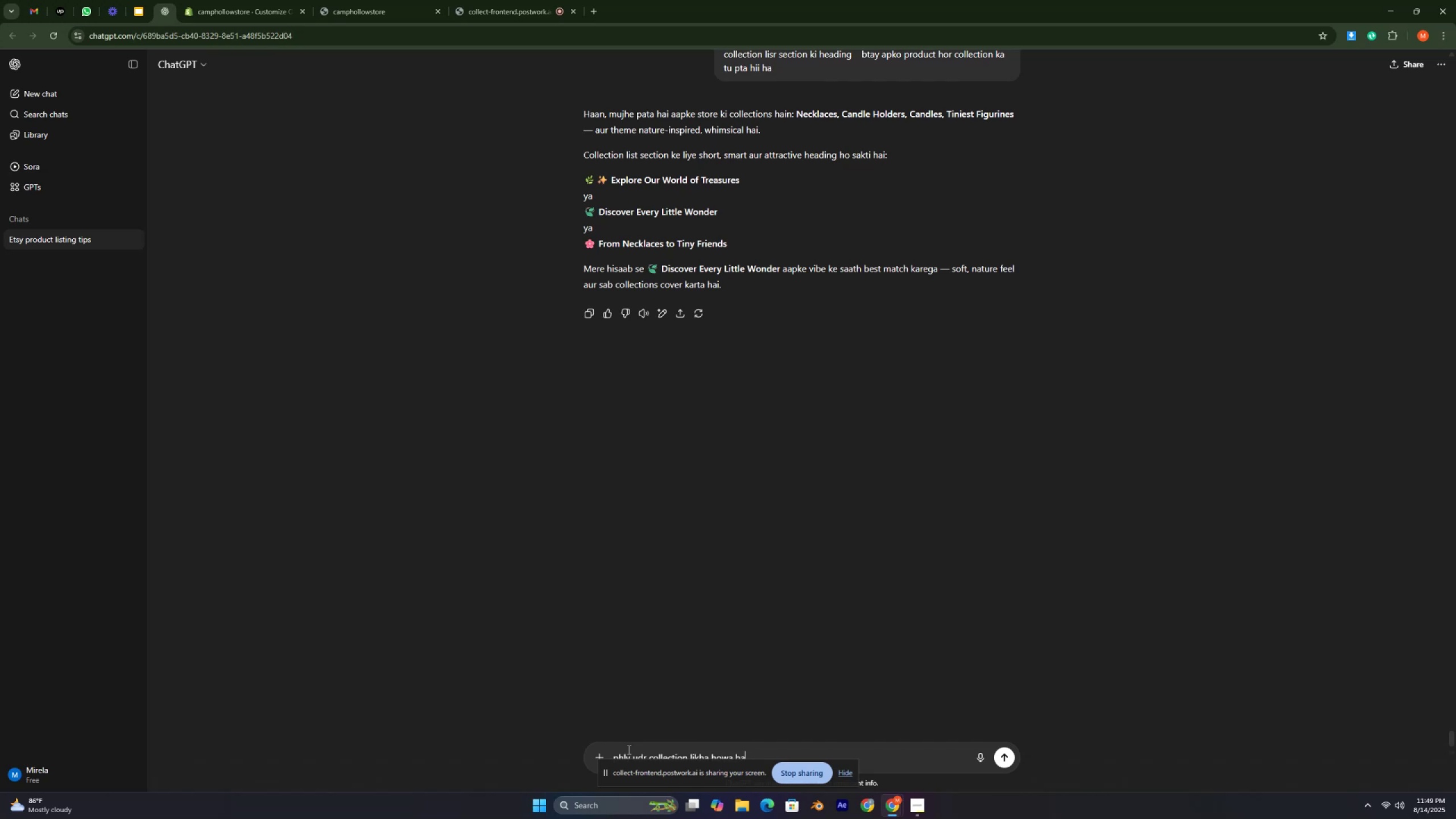 
type( wohii likha rhna doo yh changev )
key(Backspace)
type( kr loo koi acvha )
key(Backspace)
key(Backspace)
key(Backspace)
key(Backspace)
key(Backspace)
type(chahor attractive look btay)
 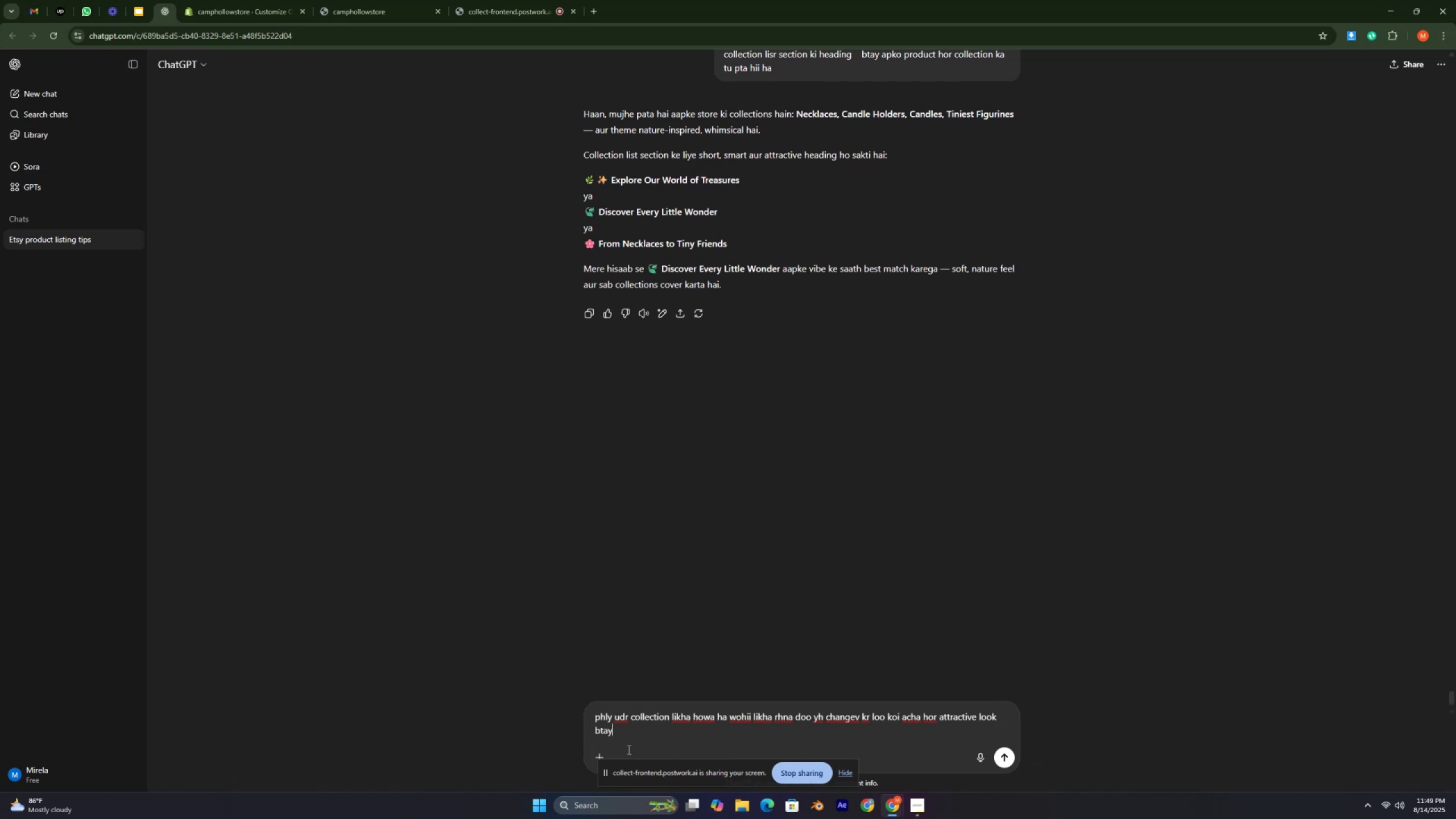 
key(Enter)
 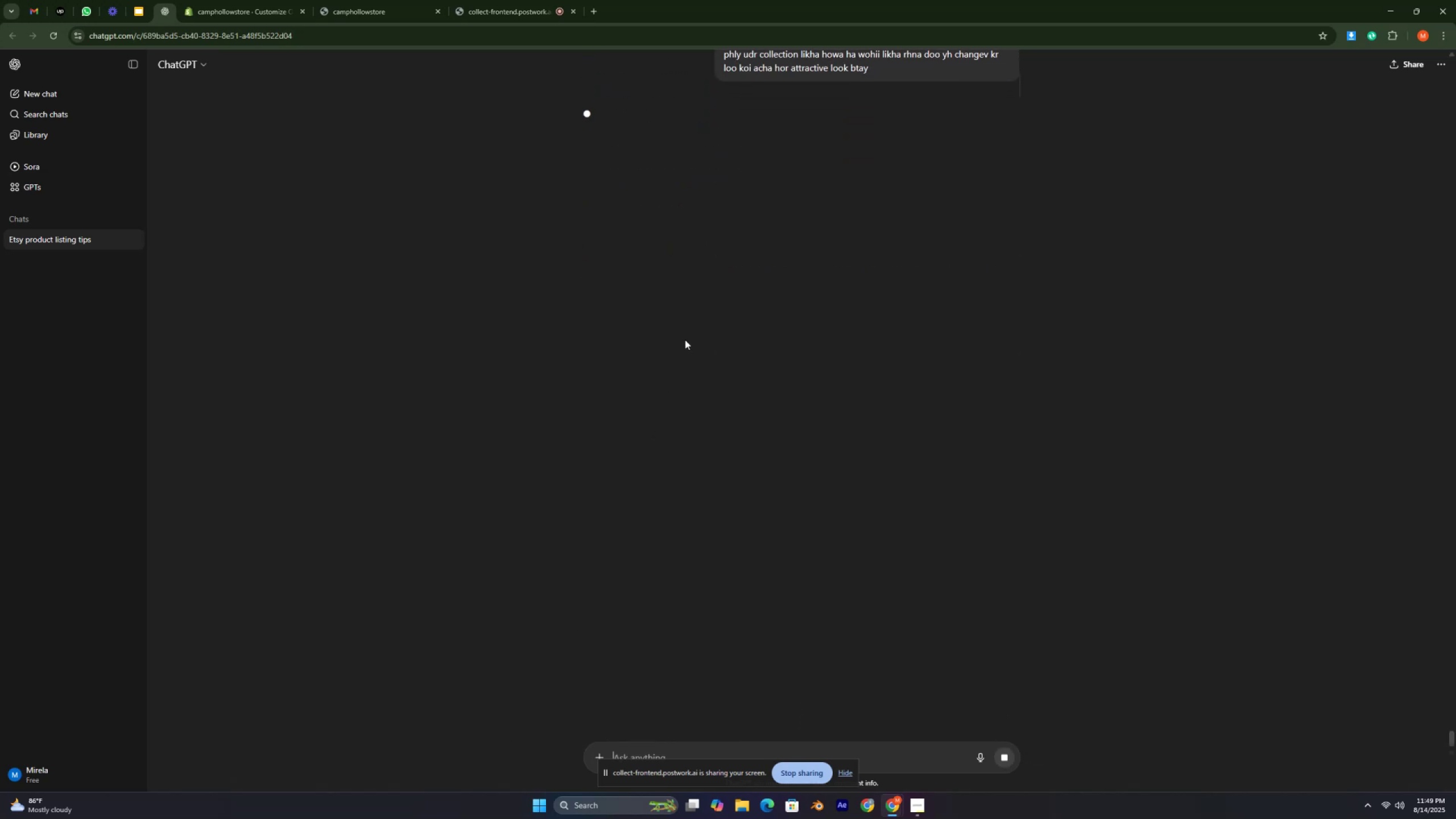 
scroll: coordinate [731, 142], scroll_direction: down, amount: 3.0
 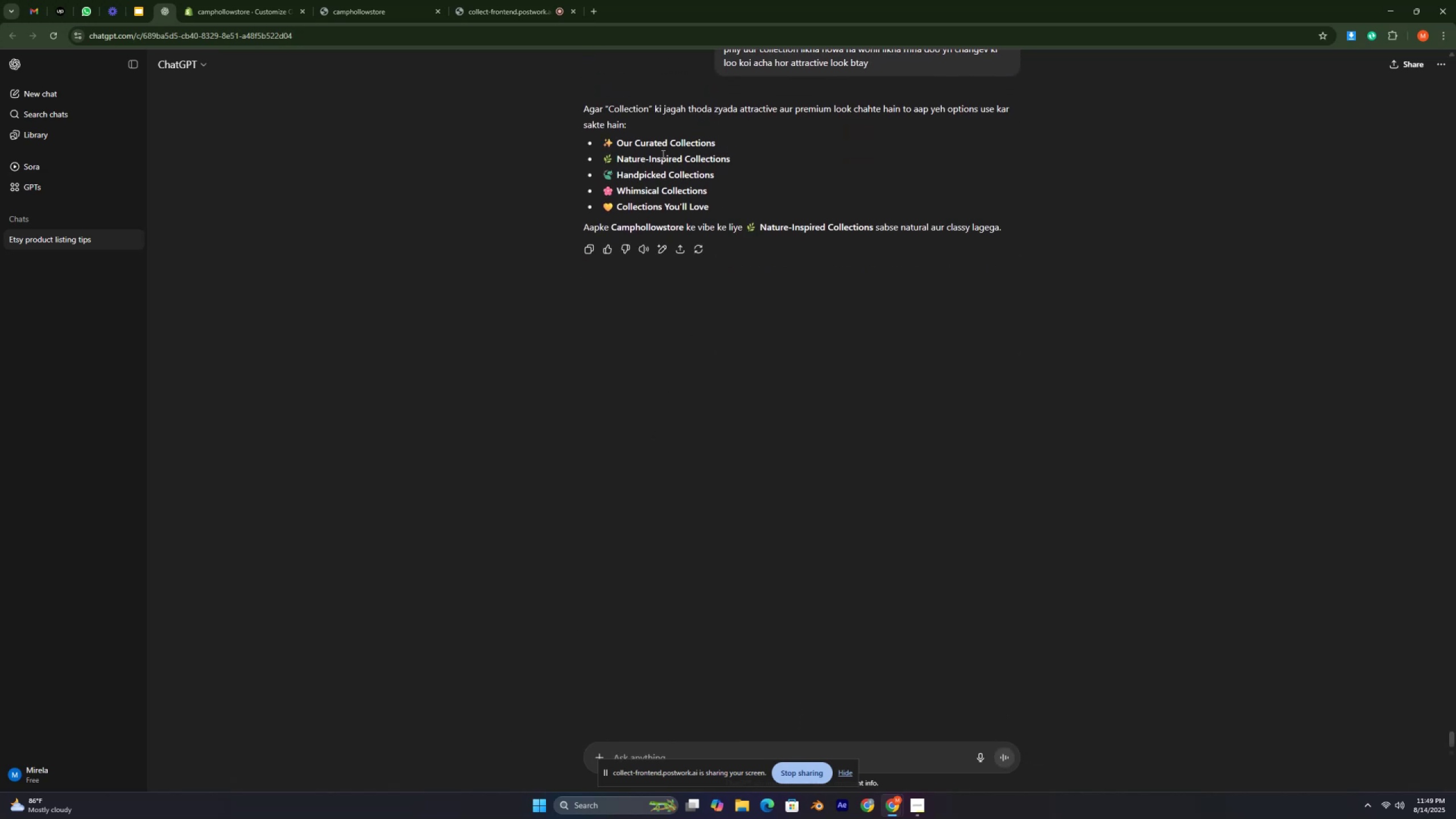 
left_click([662, 154])
 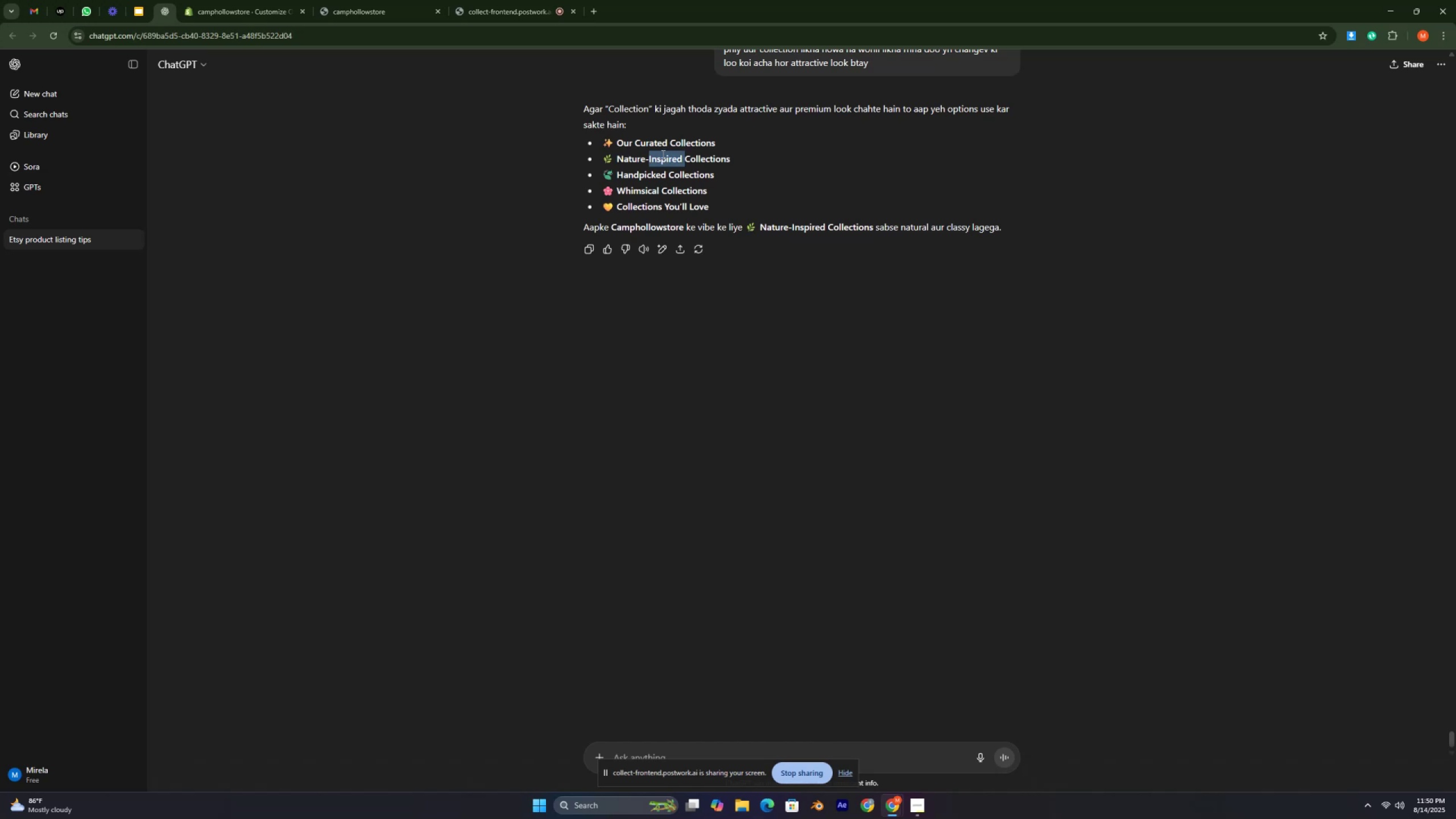 
double_click([662, 154])
 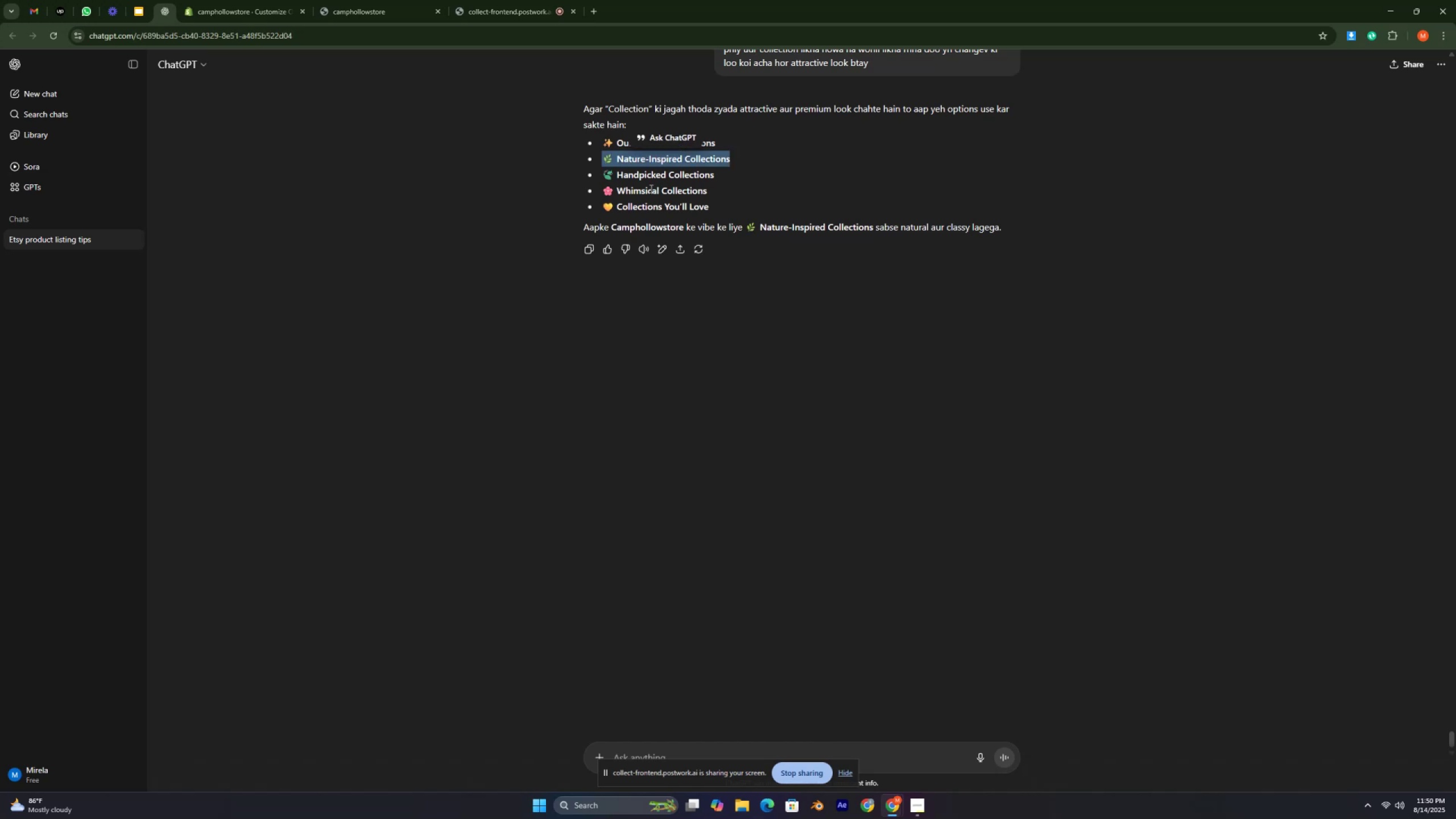 
double_click([650, 189])
 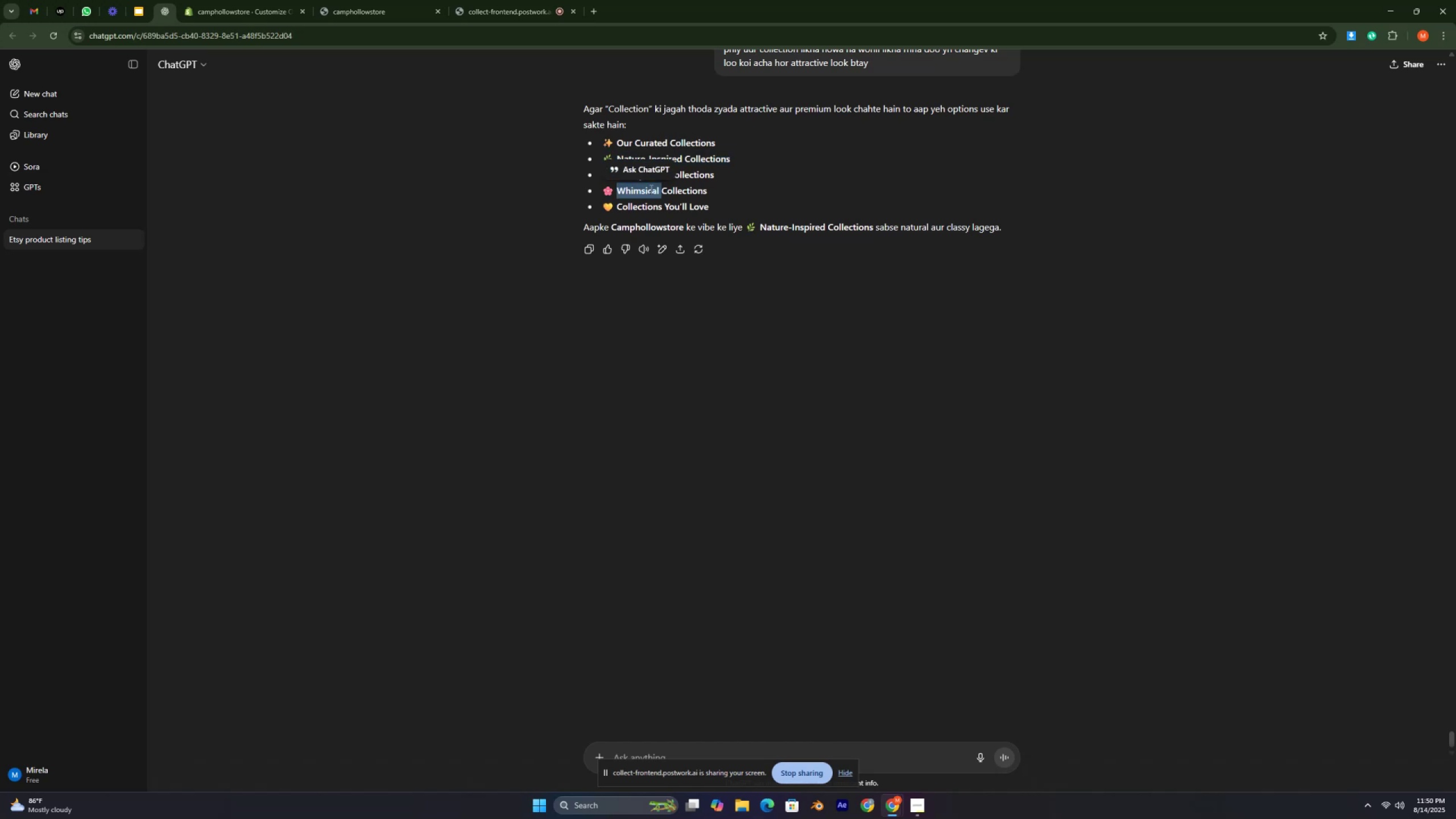 
triple_click([650, 189])
 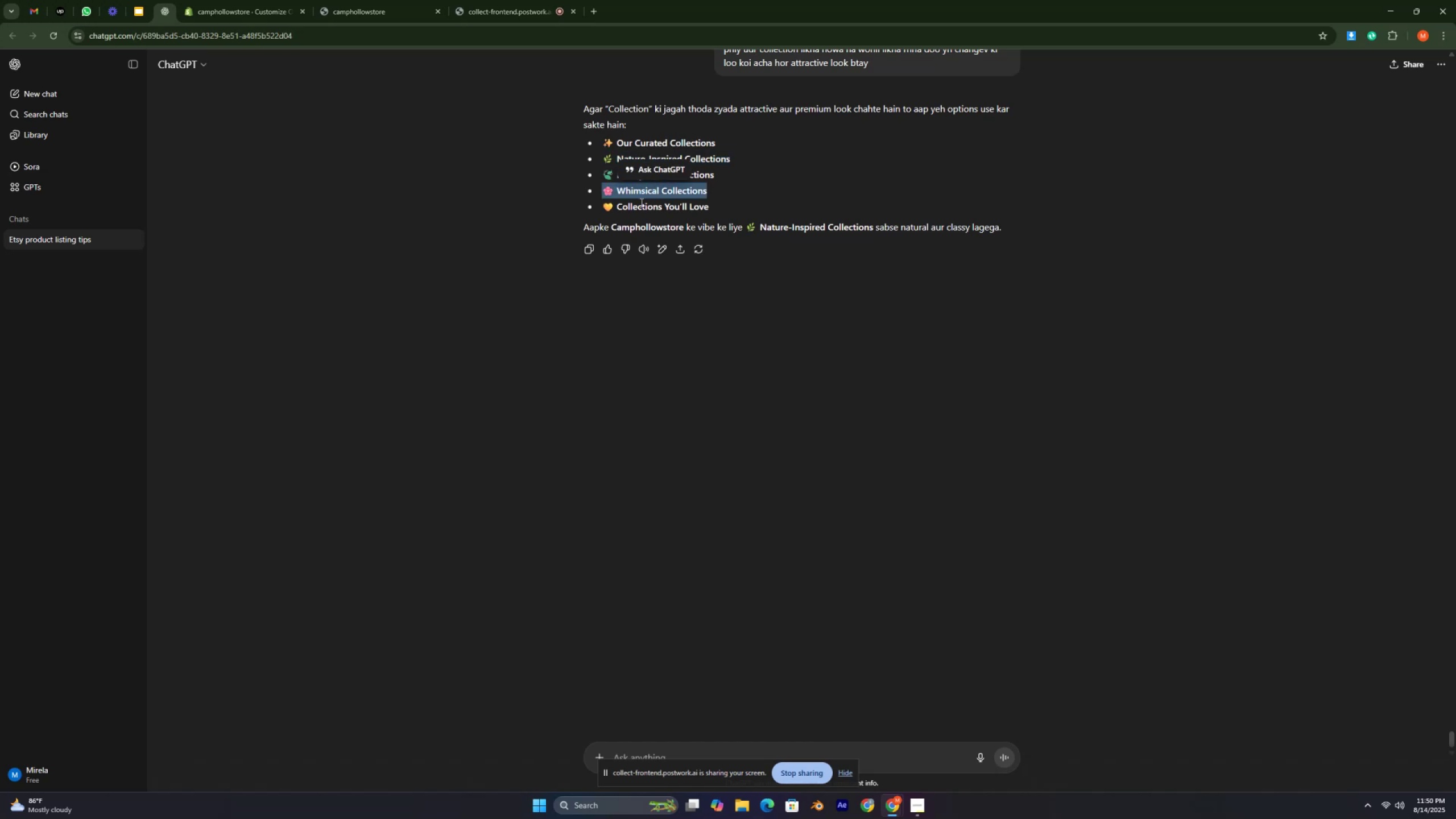 
double_click([640, 202])
 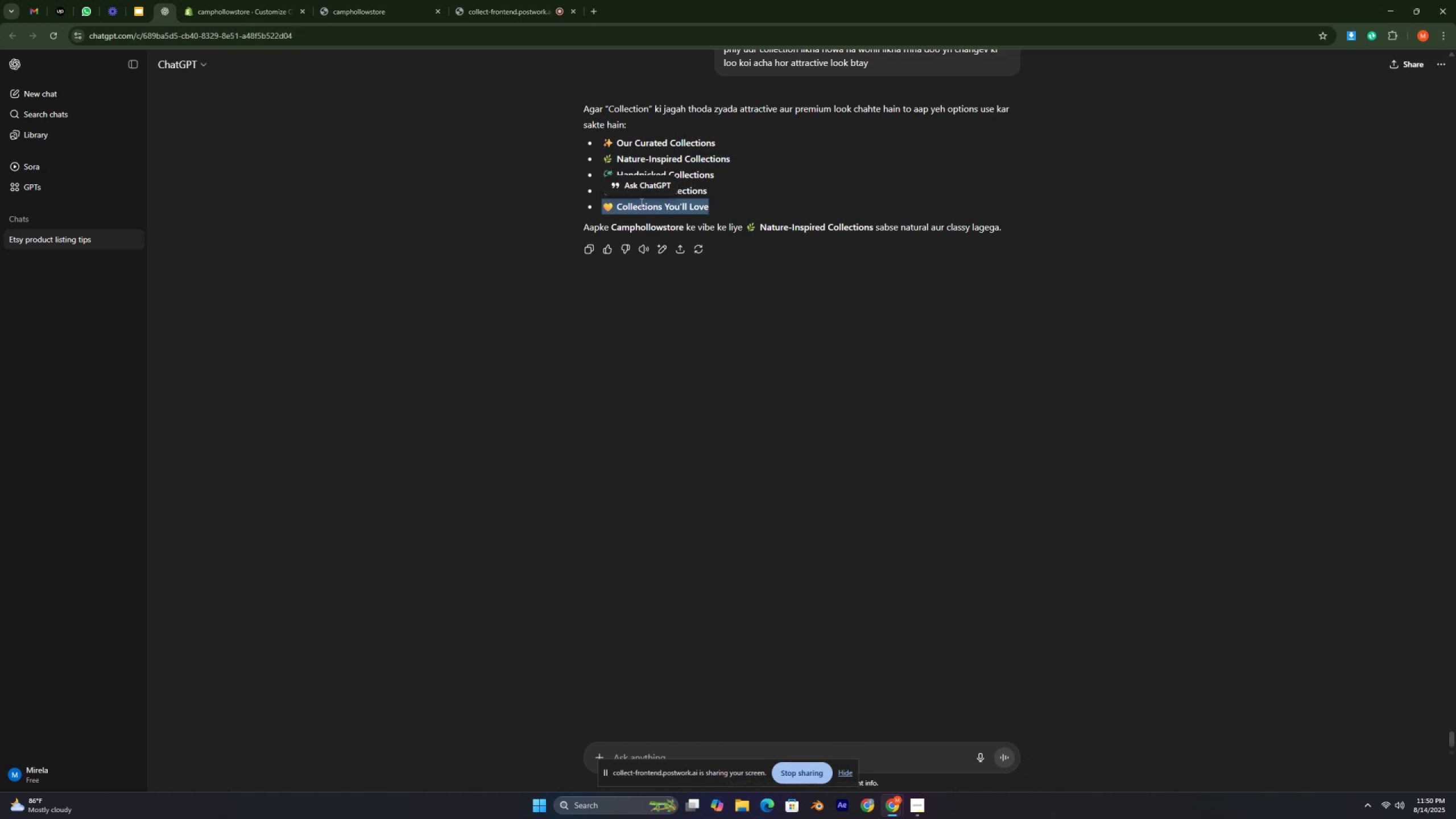 
triple_click([640, 202])
 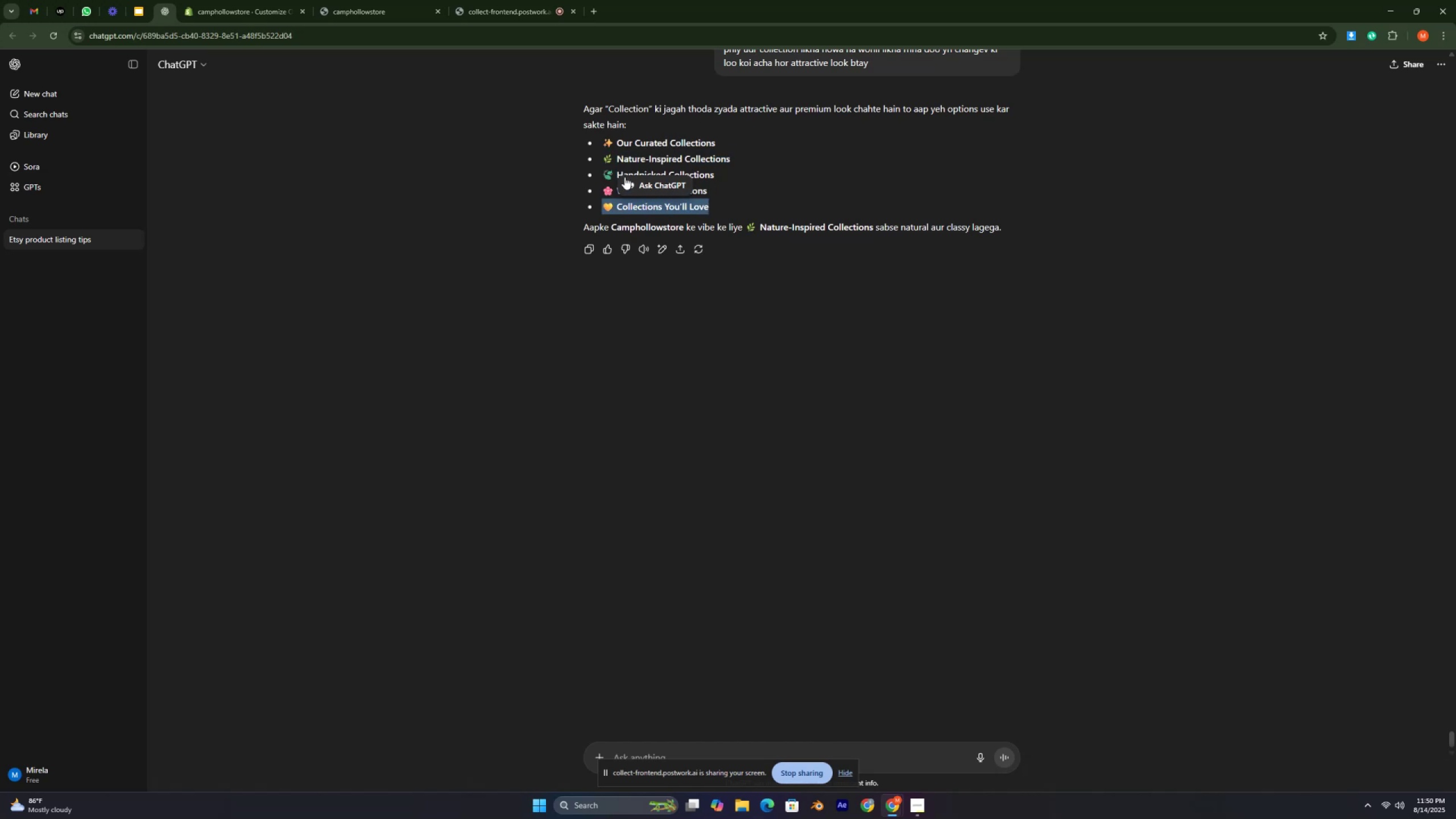 
left_click([717, 172])
 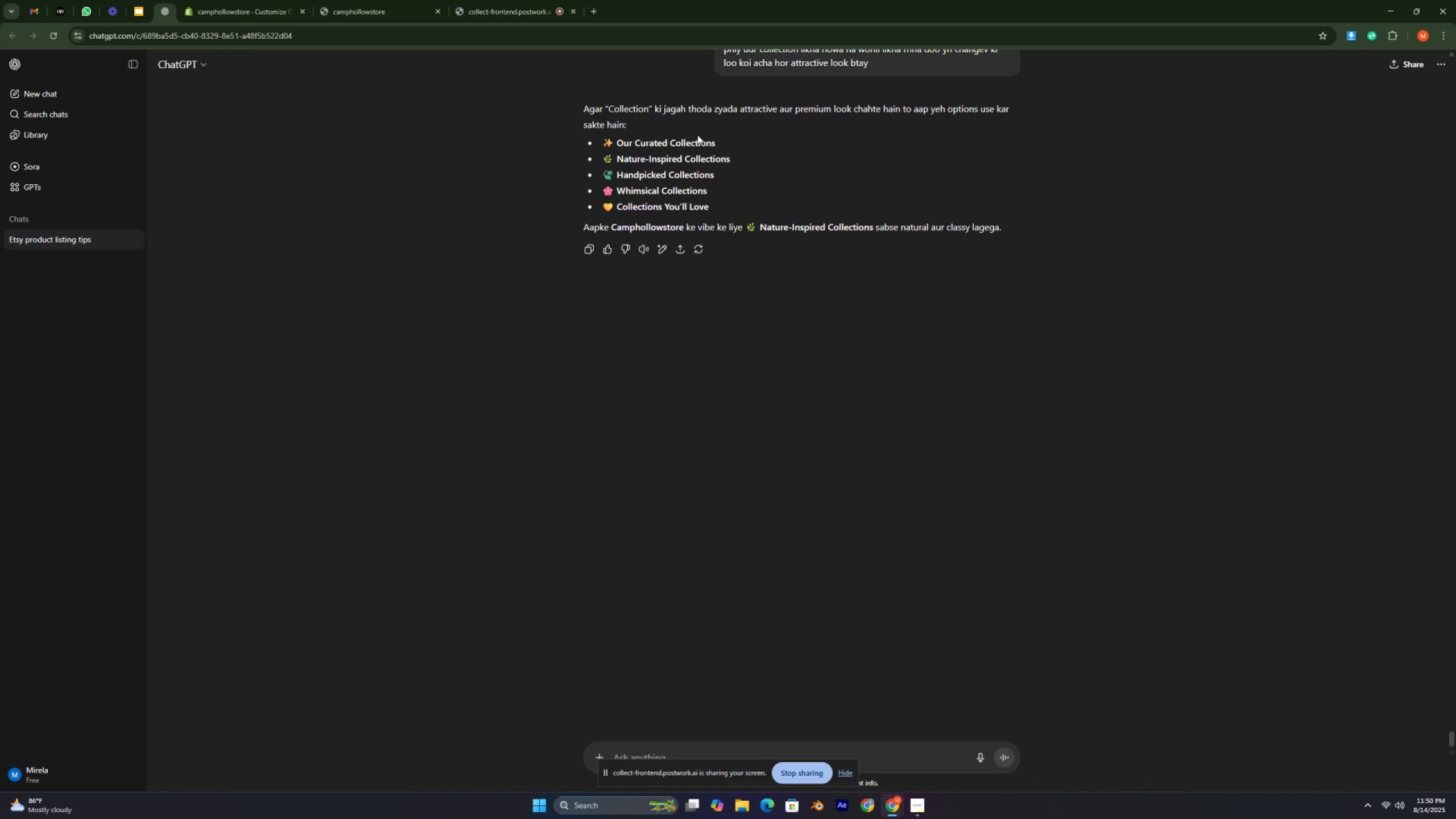 
wait(8.67)
 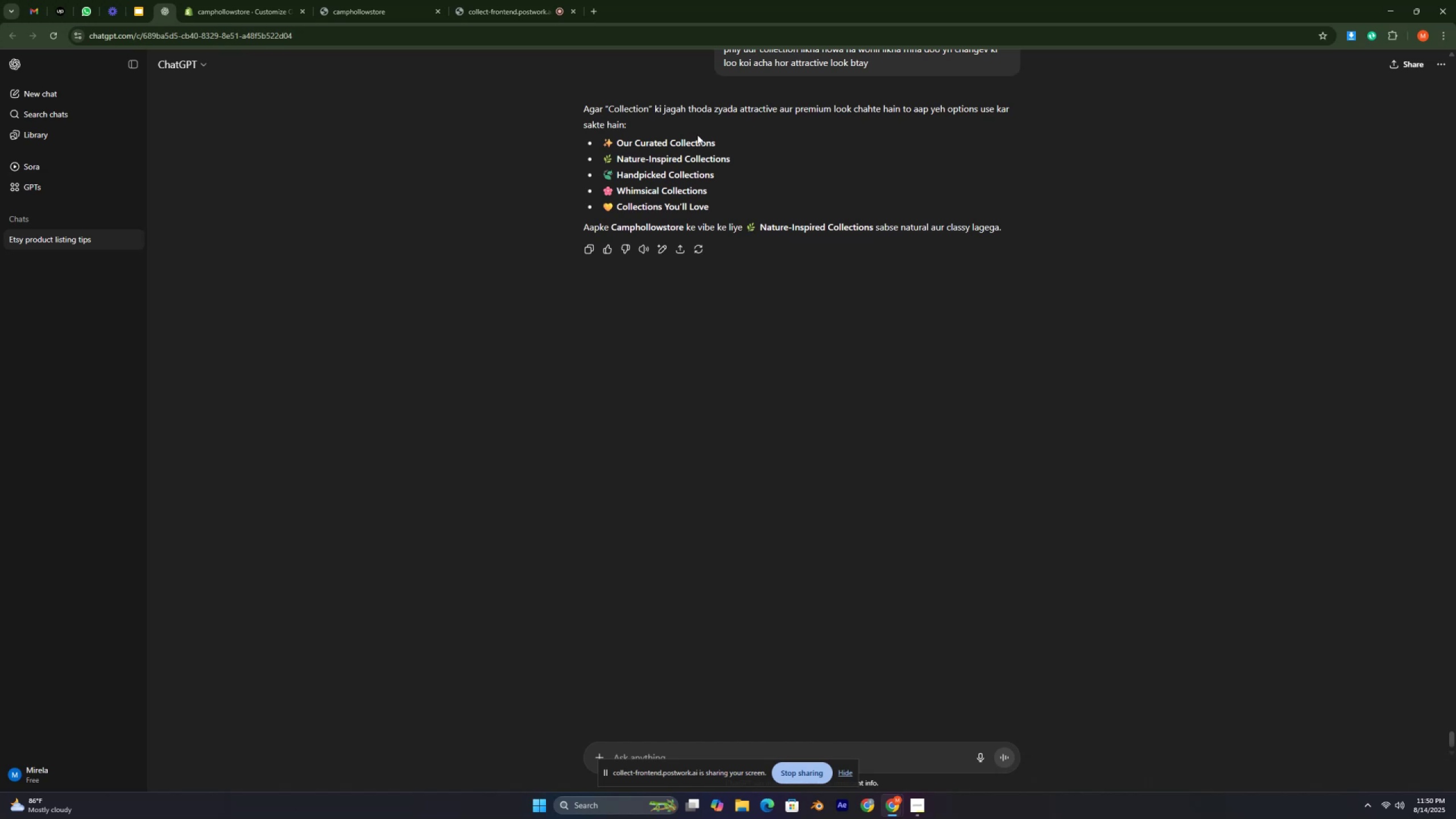 
double_click([674, 140])
 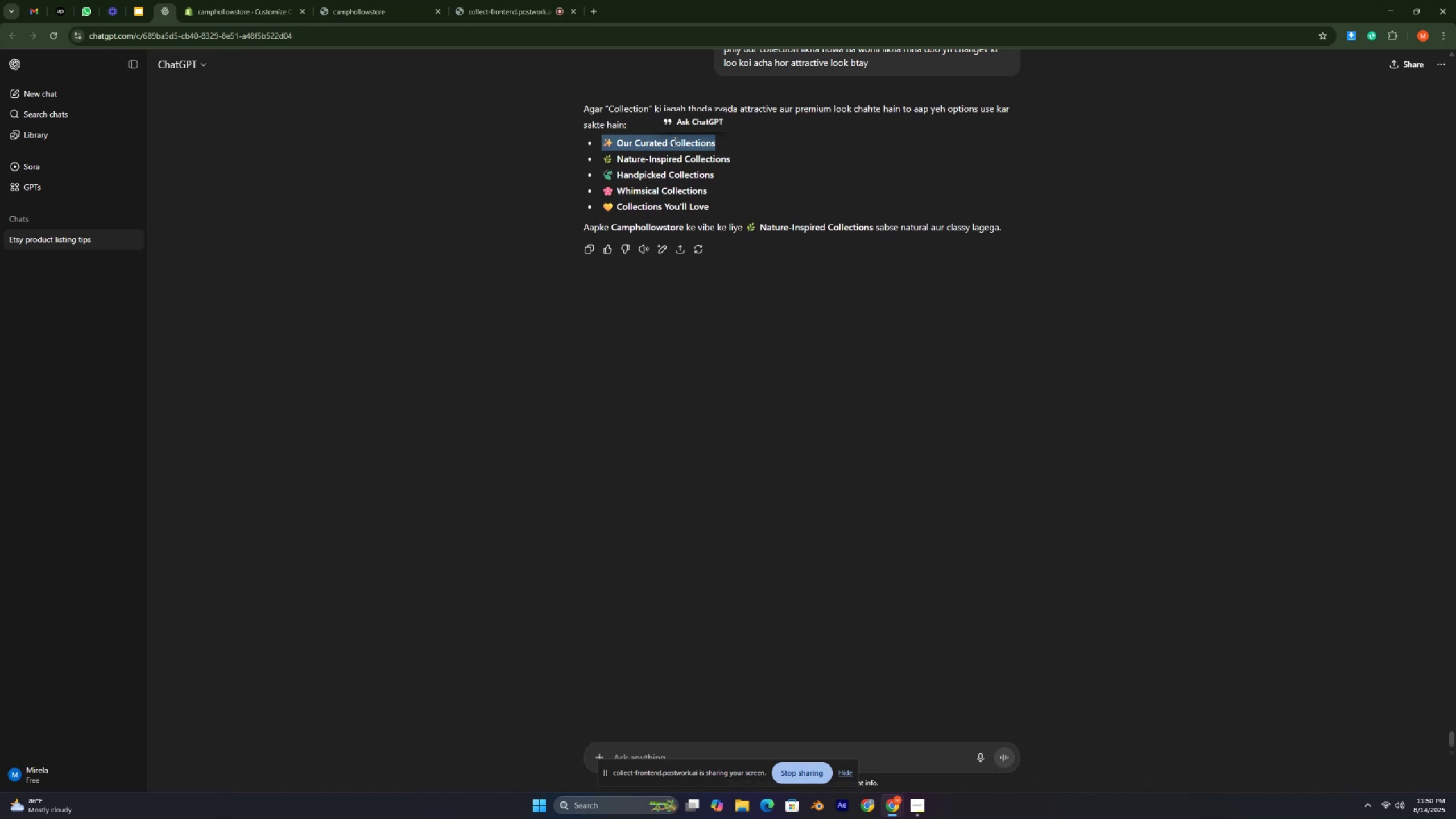 
triple_click([674, 140])
 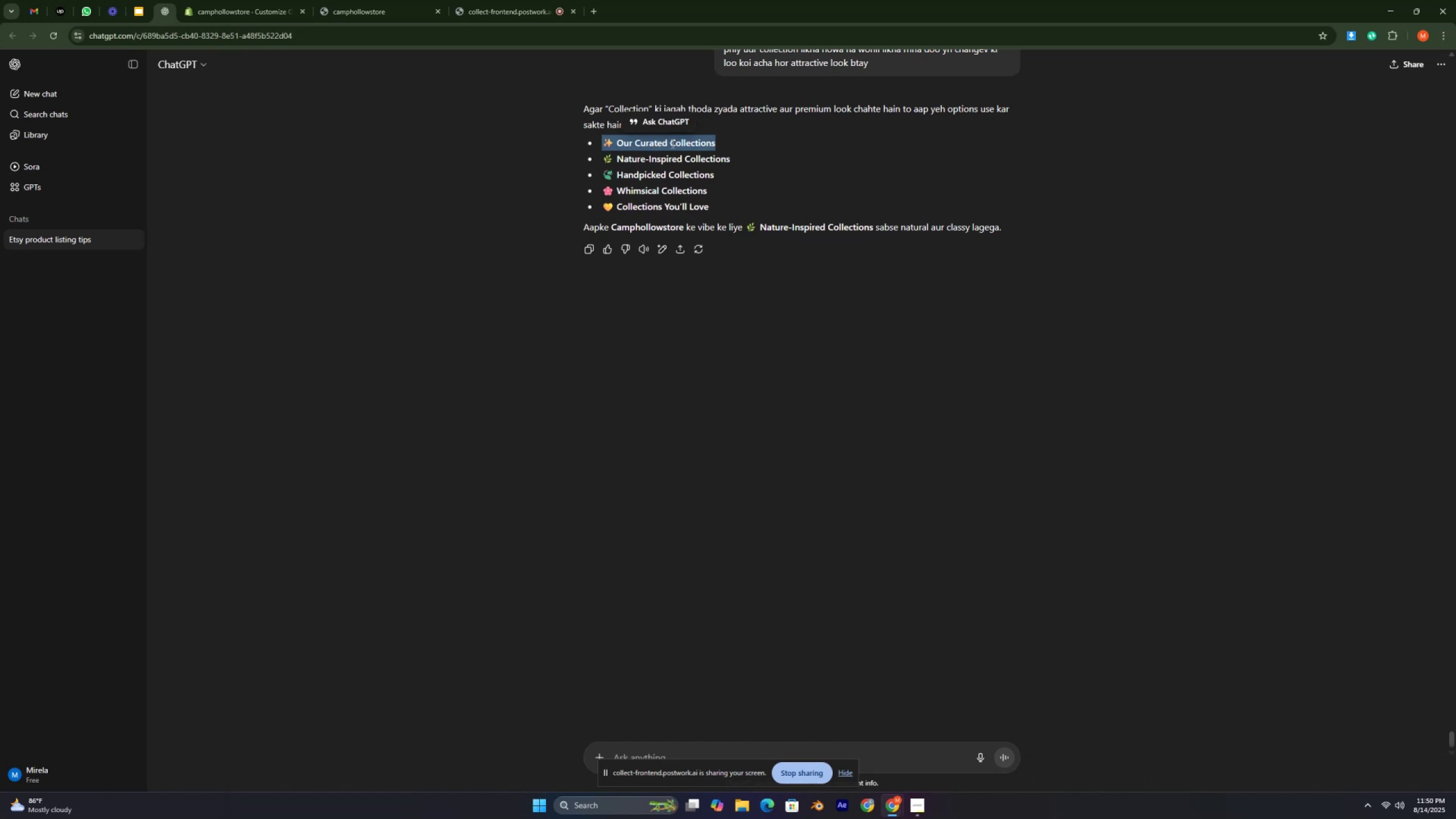 
key(Control+C)
 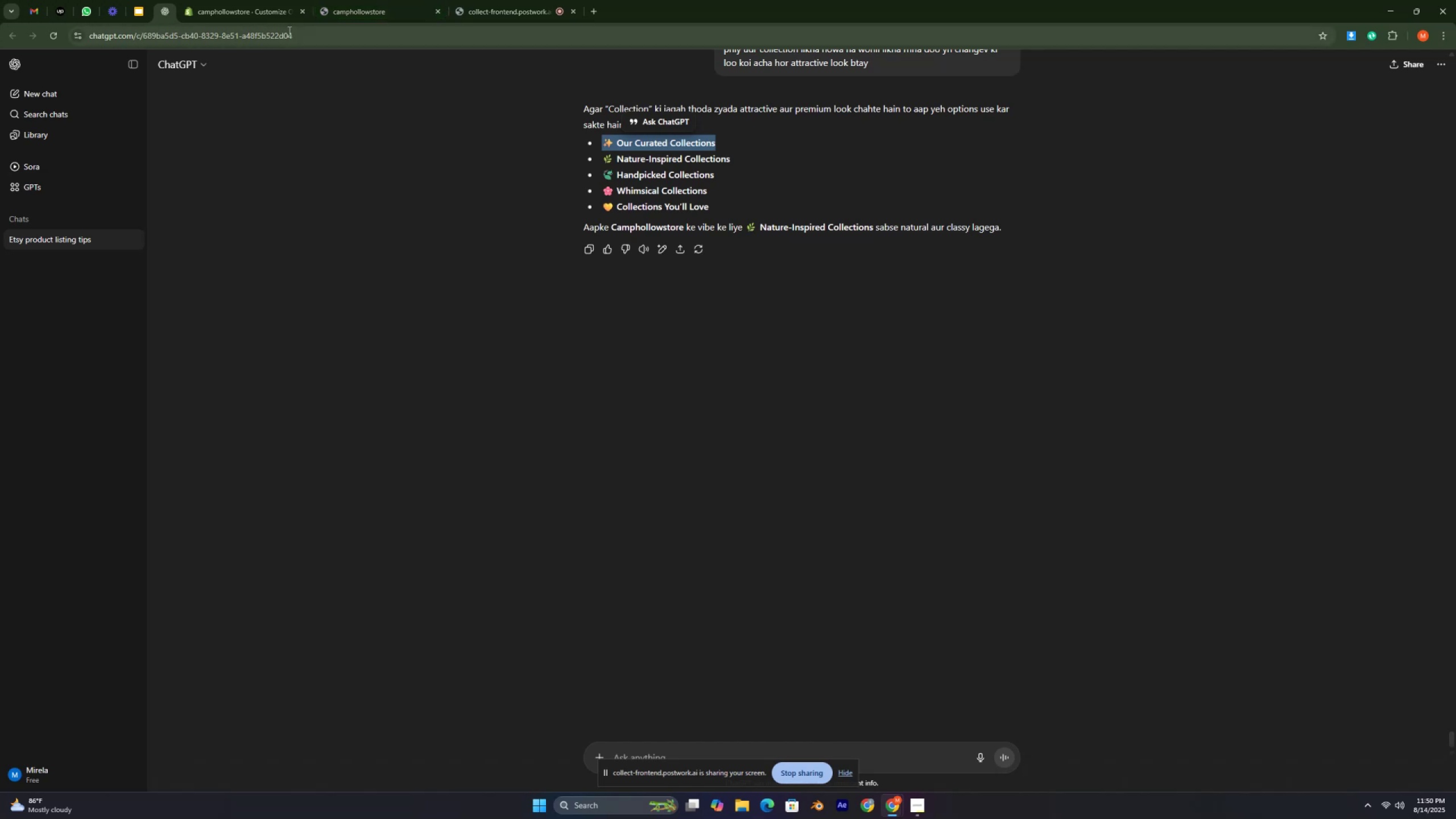 
left_click([273, 16])
 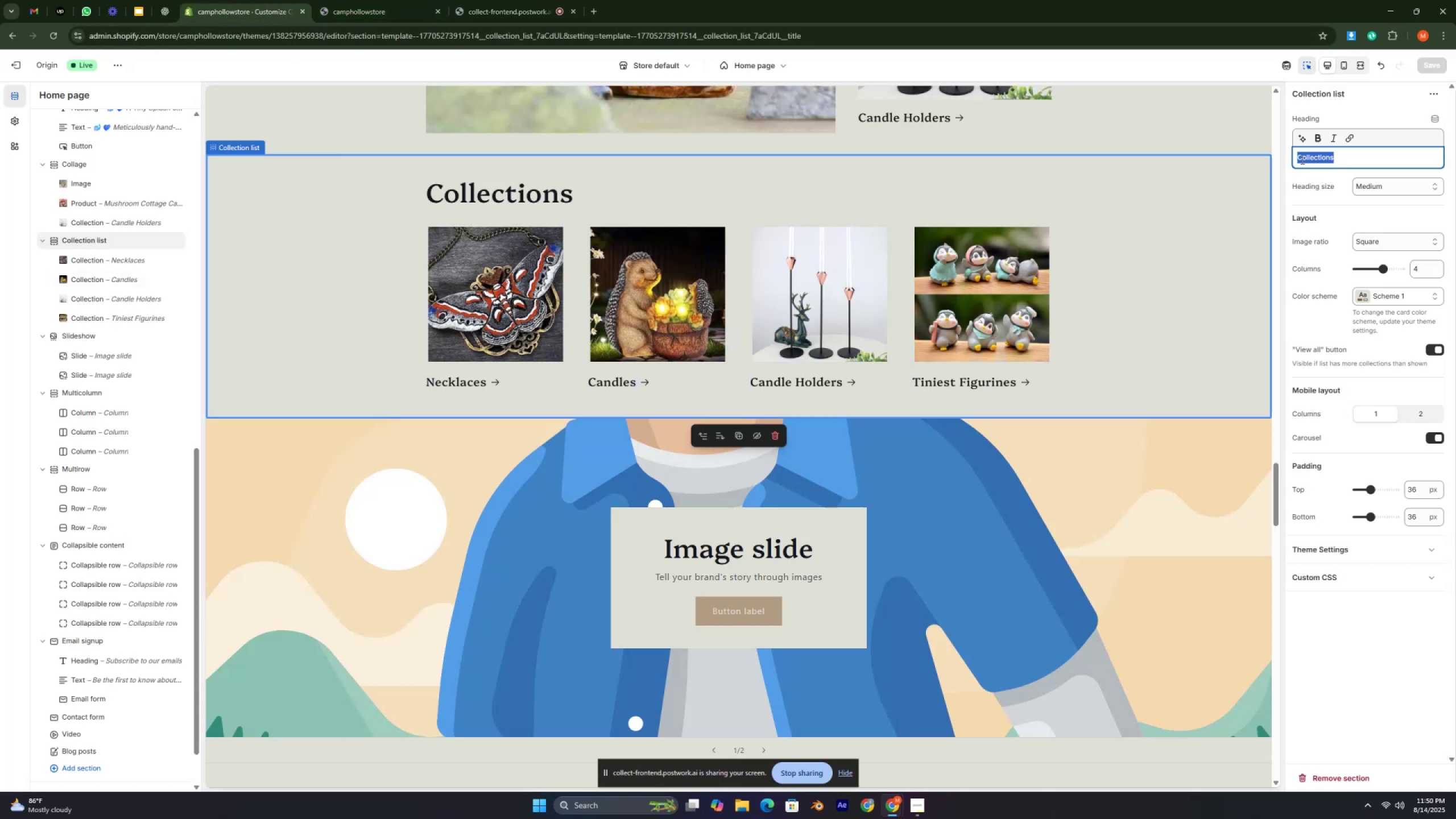 
key(Control+V)
 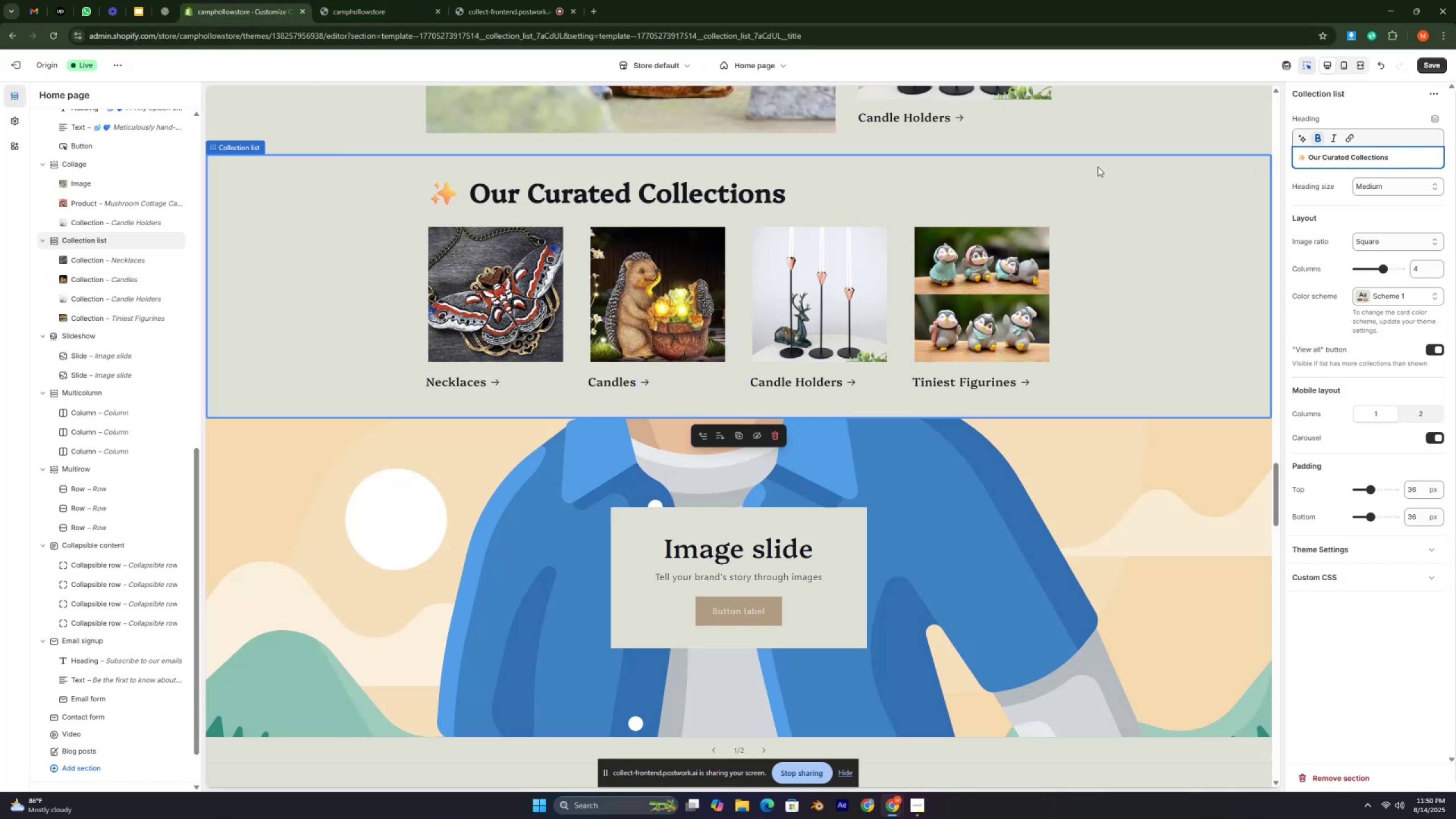 
scroll: coordinate [874, 265], scroll_direction: up, amount: 3.0
 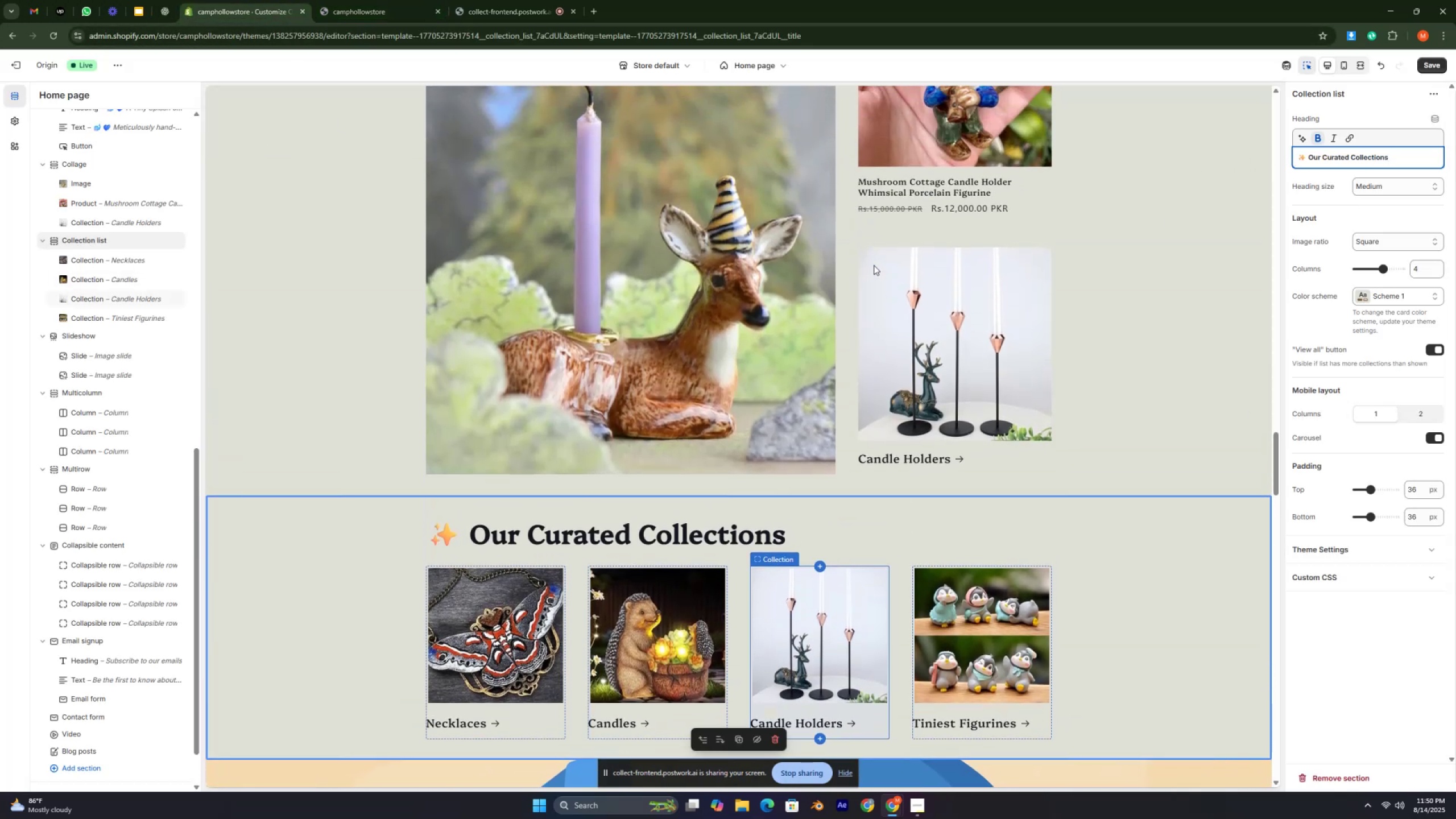 
scroll: coordinate [872, 265], scroll_direction: down, amount: 10.0
 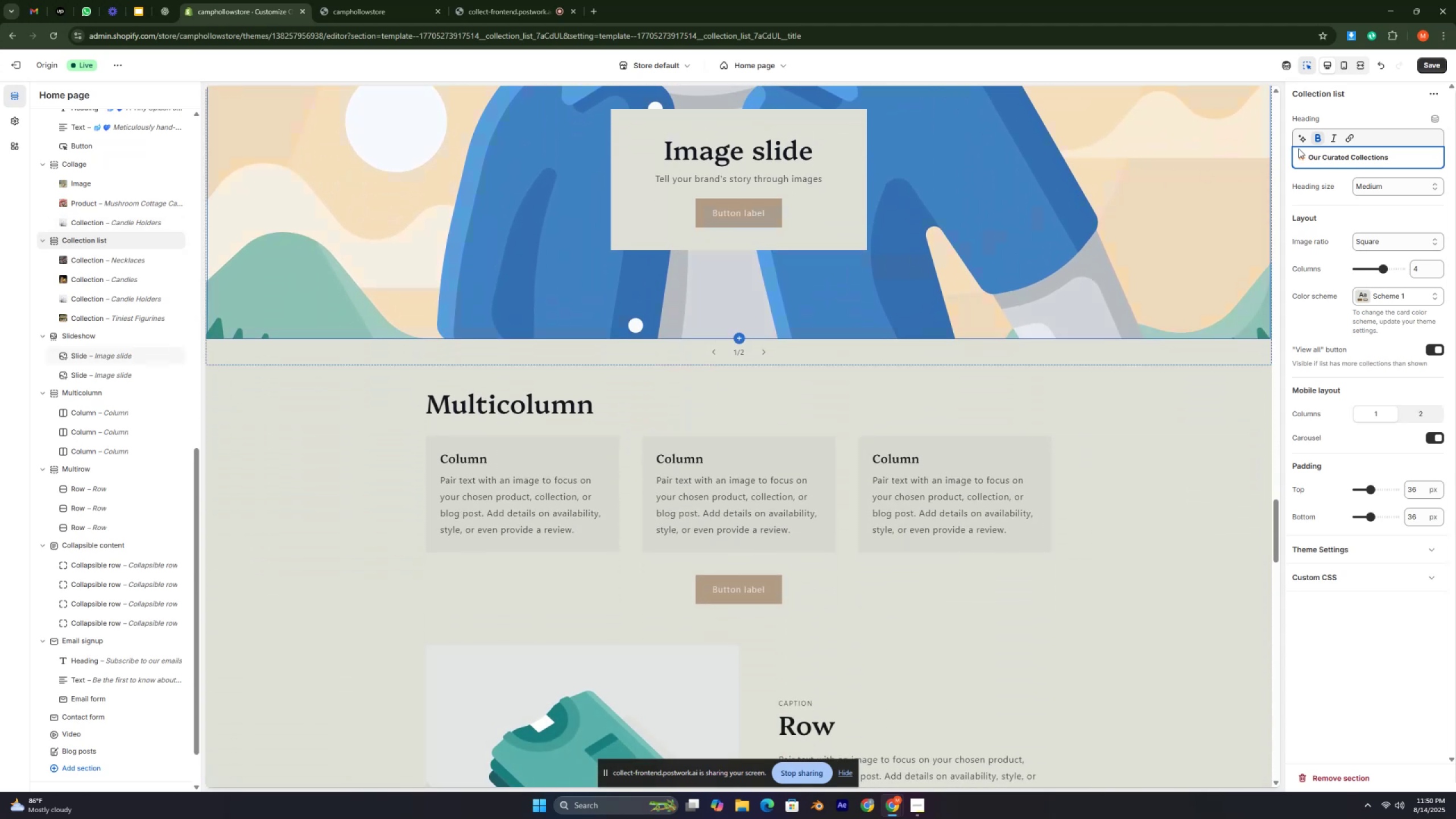 
left_click([1436, 63])
 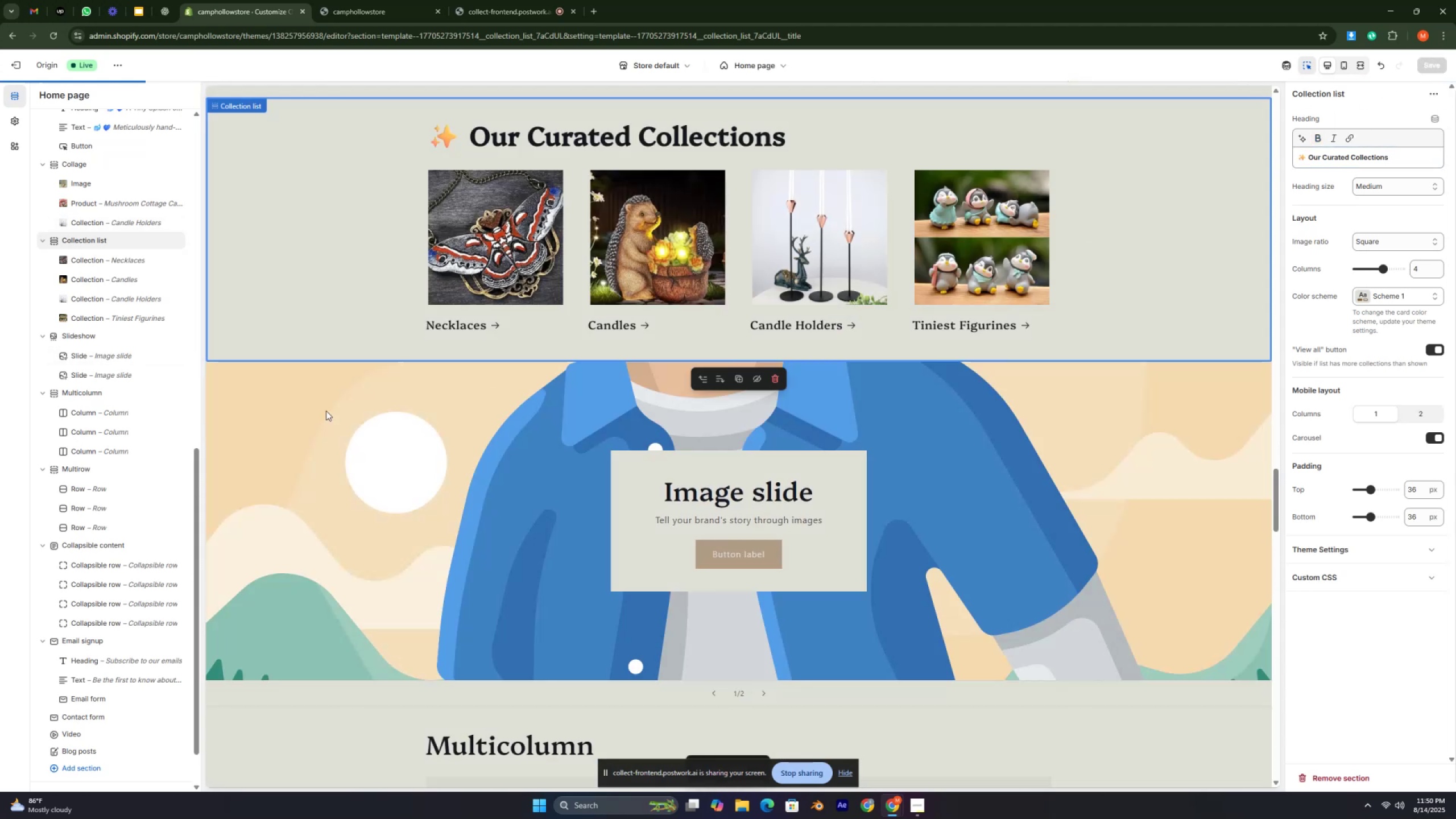 
left_click([532, 0])
 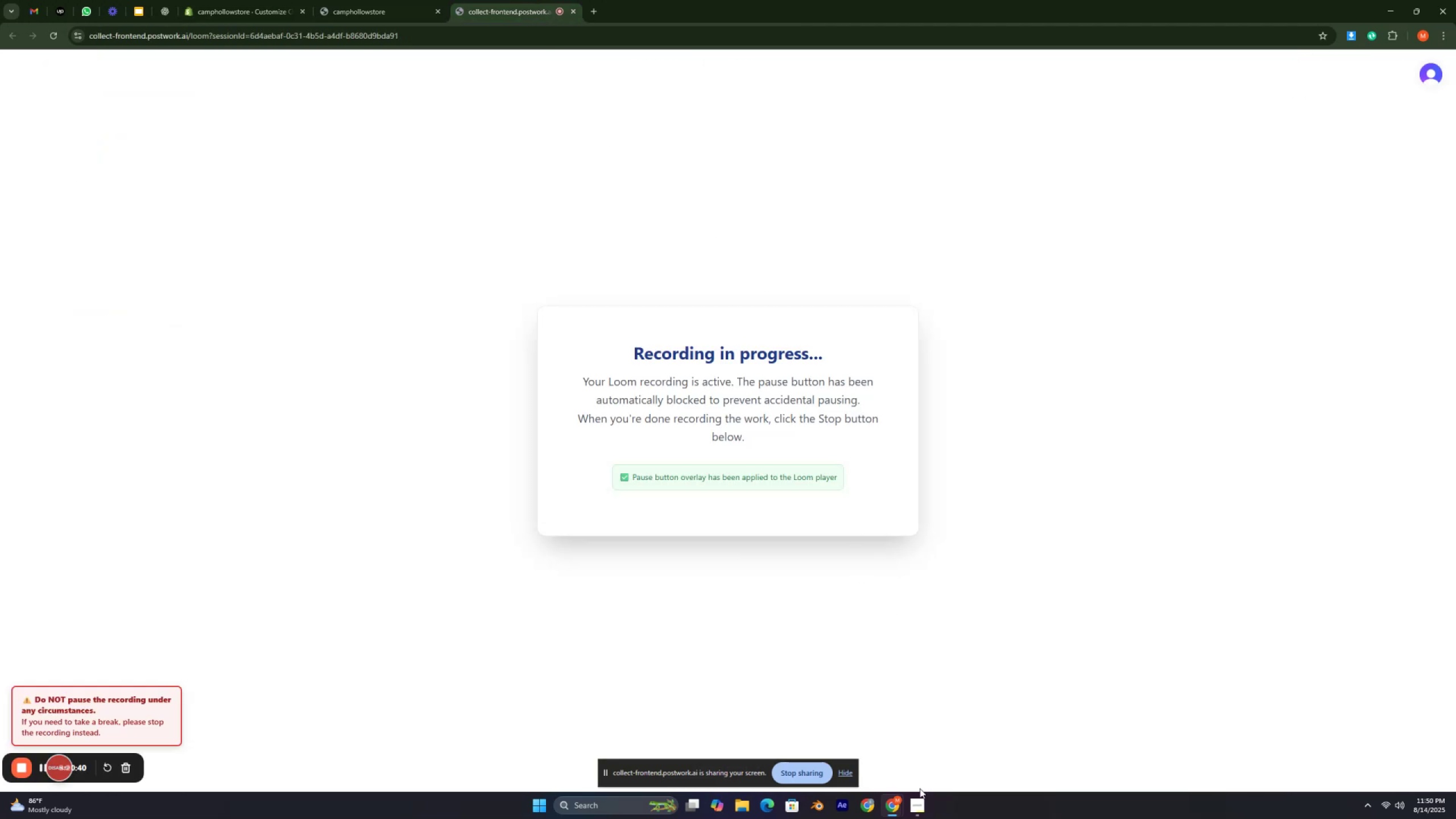 